 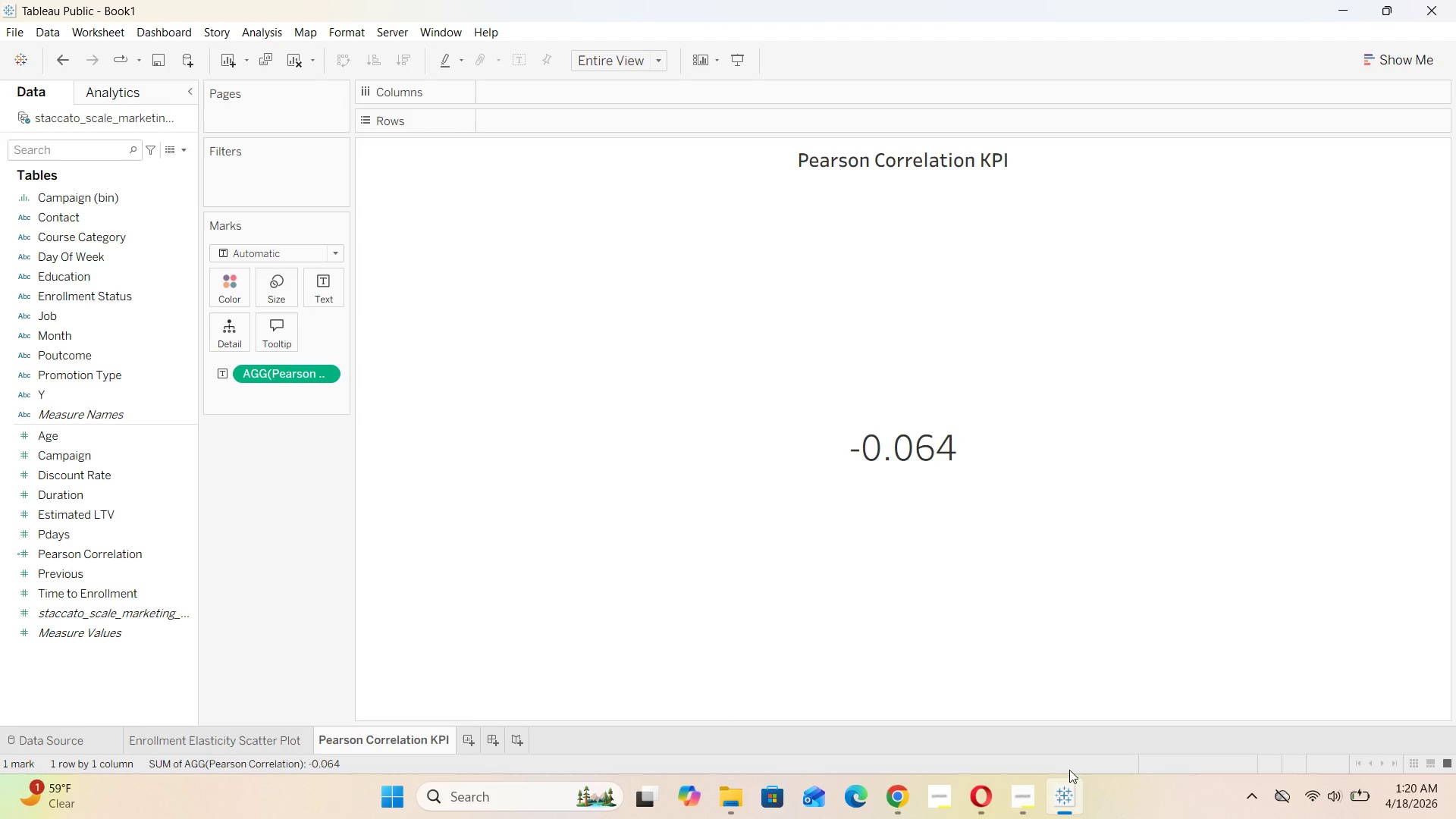 
left_click([902, 796])
 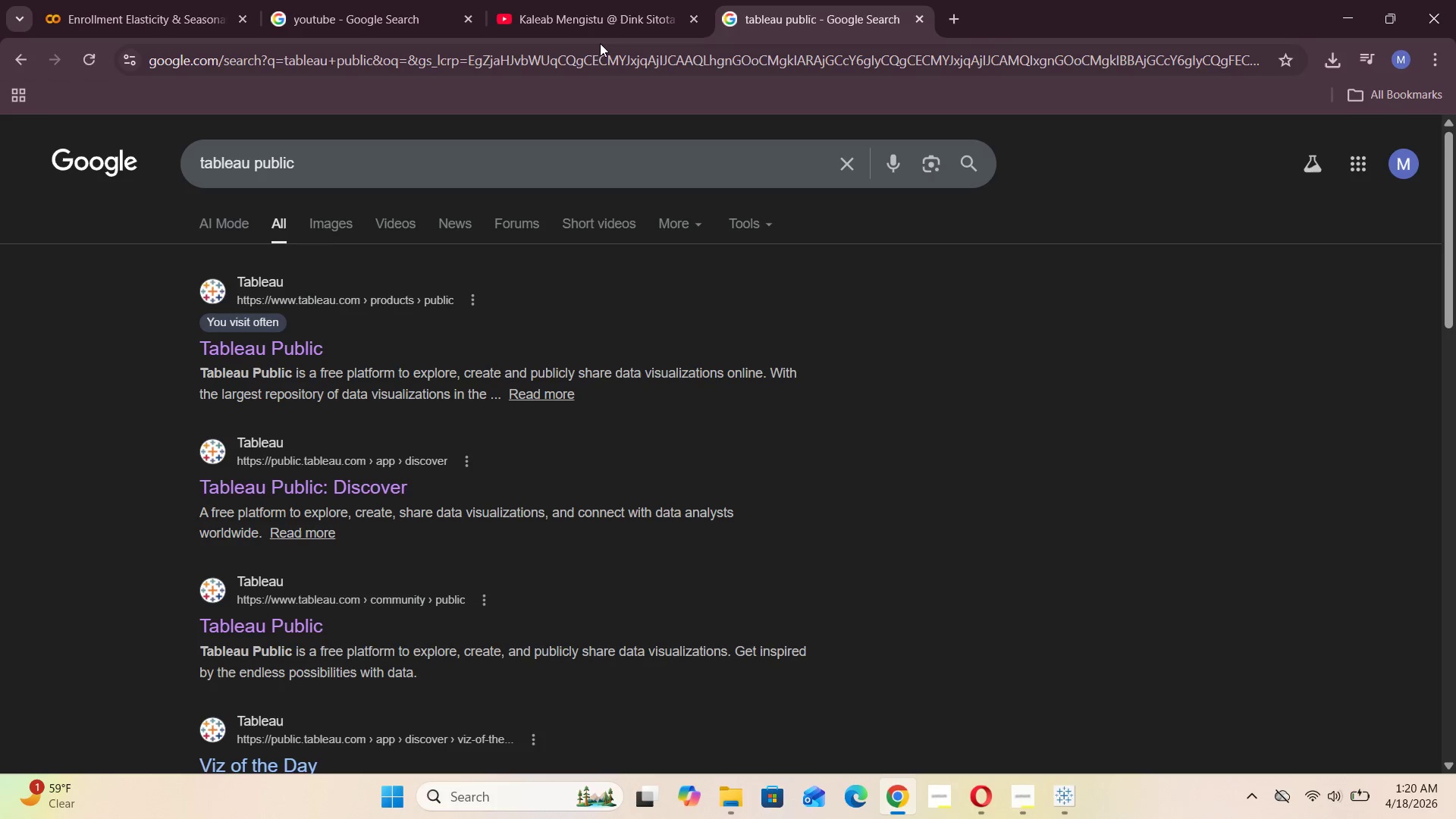 
left_click([585, 20])
 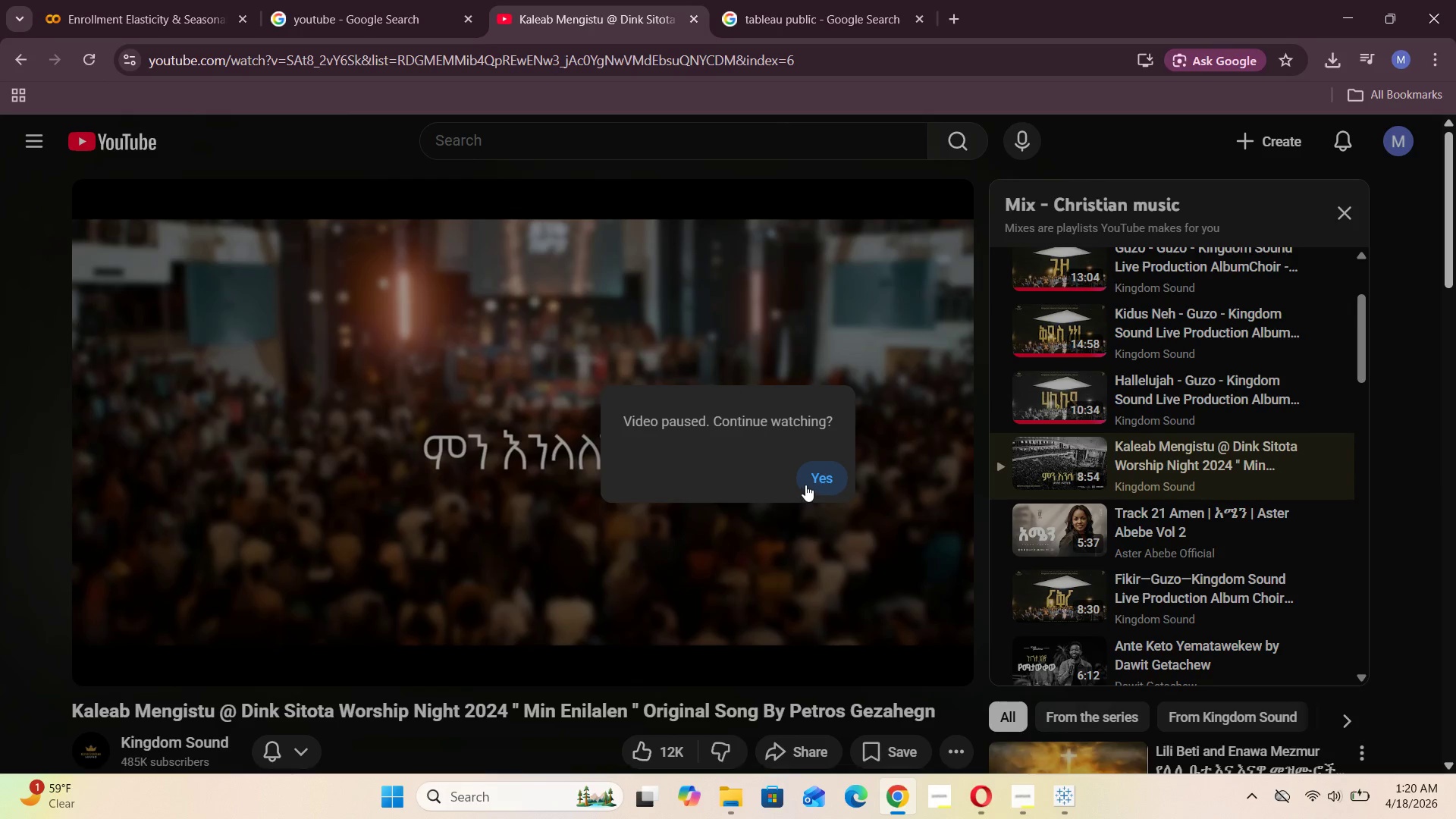 
left_click([809, 477])
 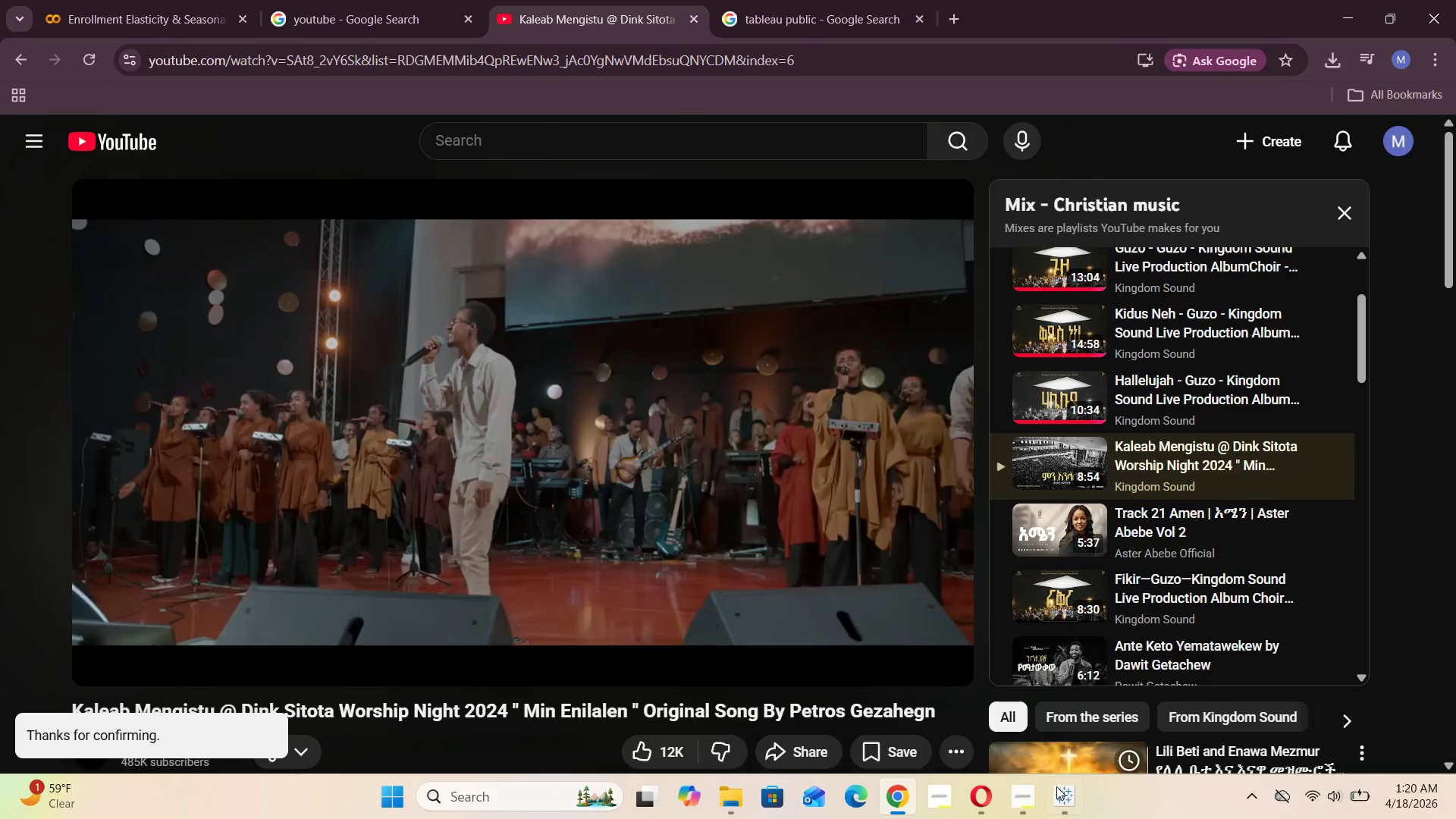 
left_click([1067, 808])
 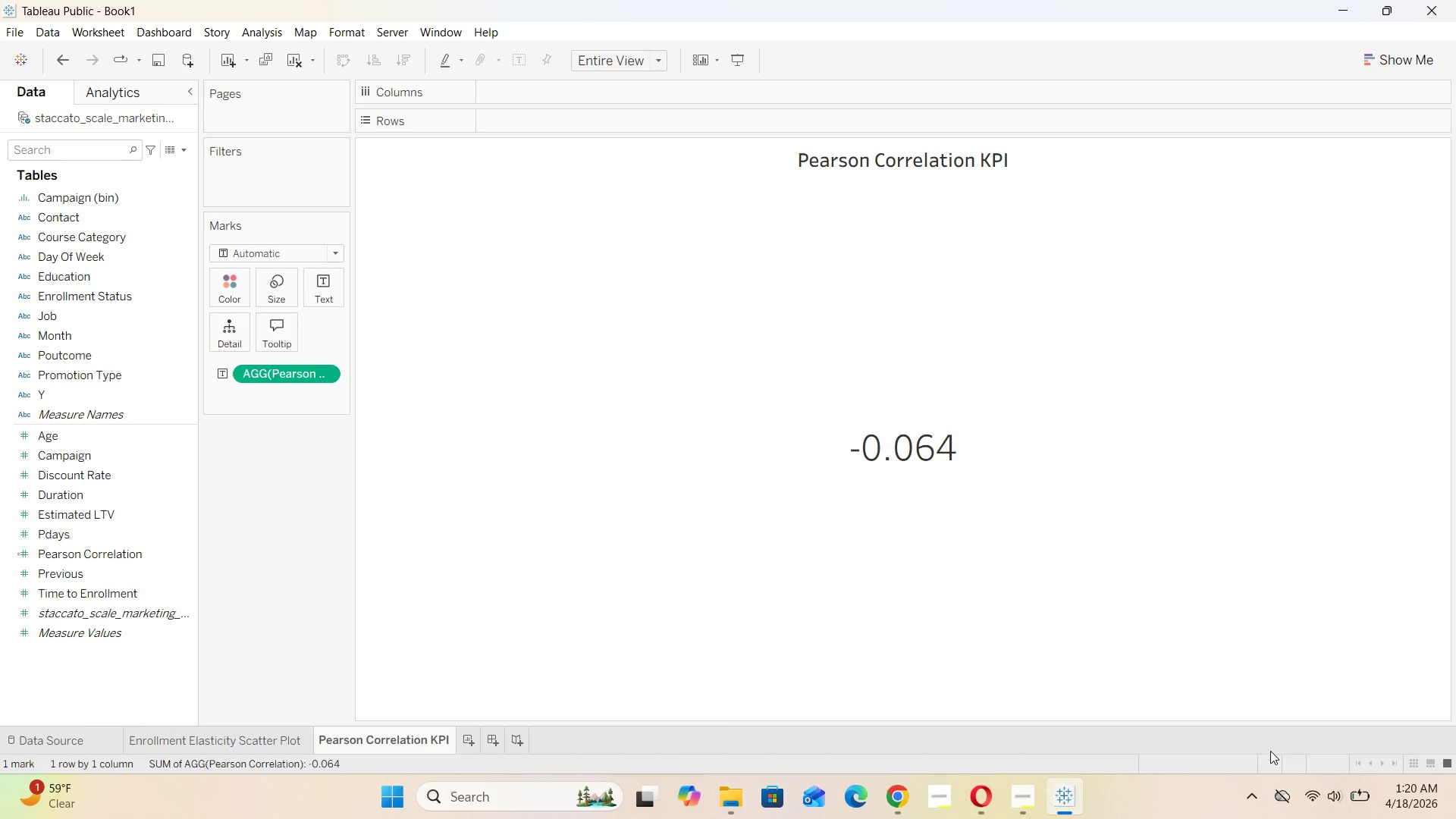 
left_click([1329, 798])
 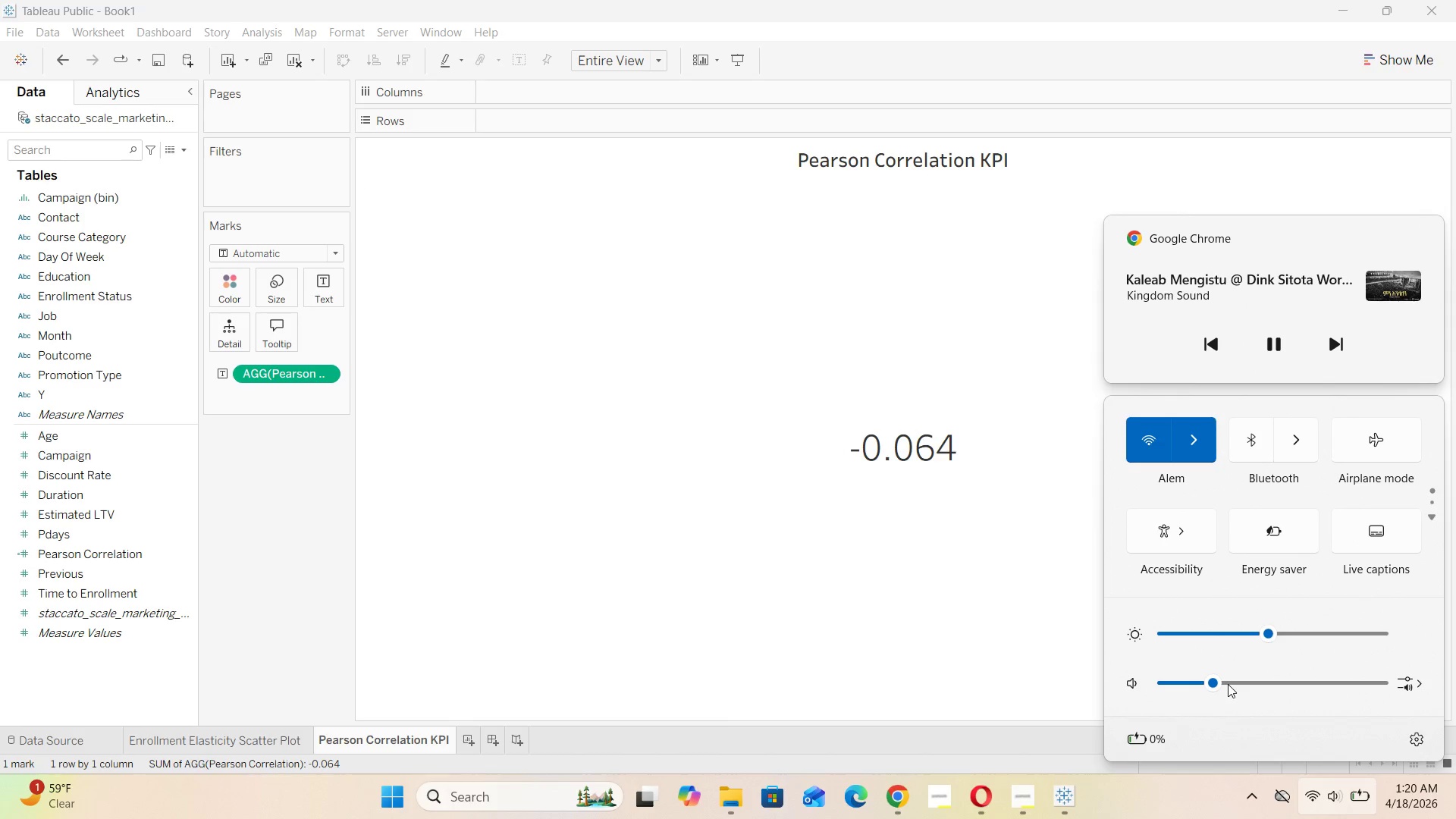 
left_click([1228, 684])
 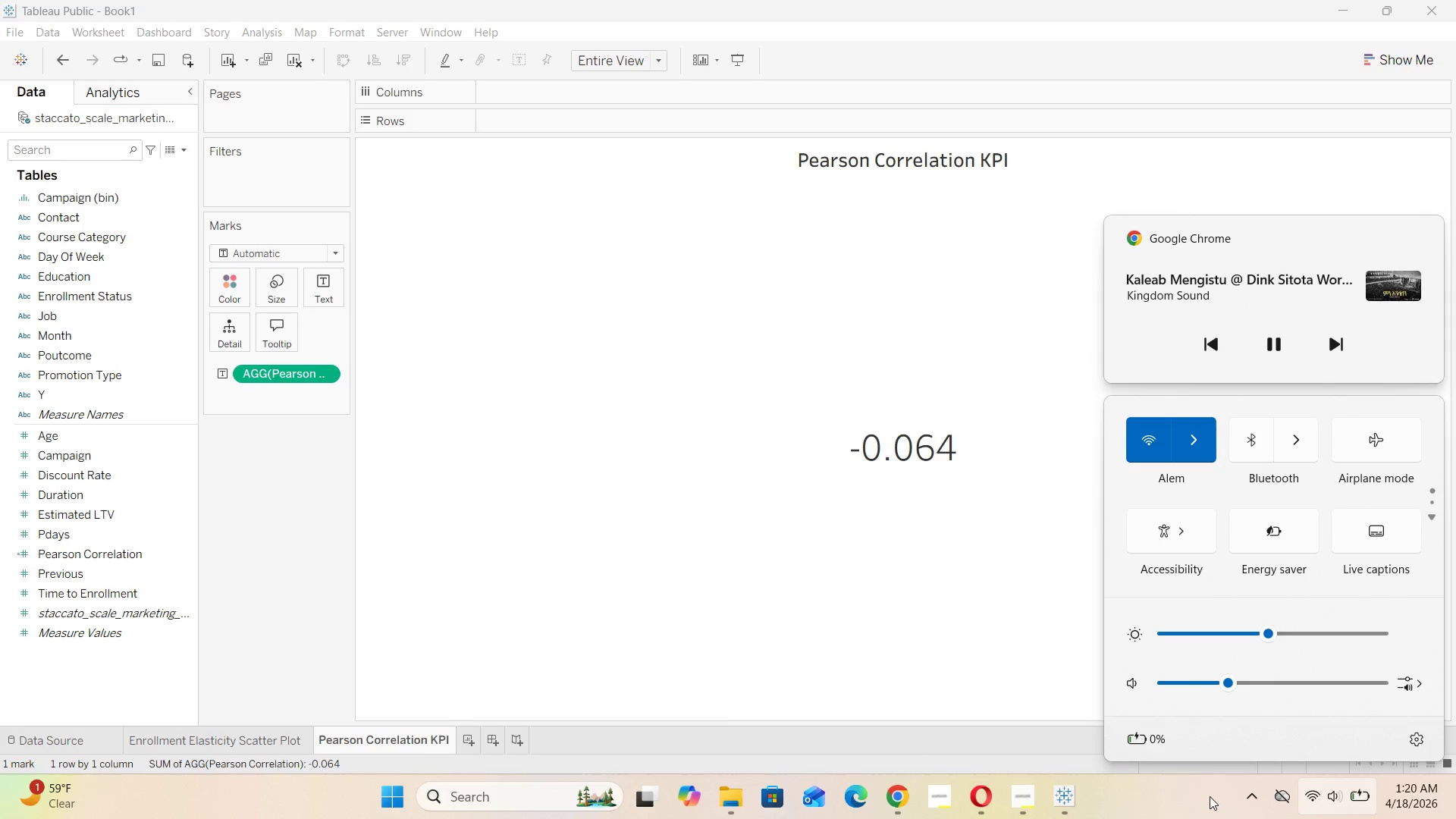 
left_click([1193, 797])
 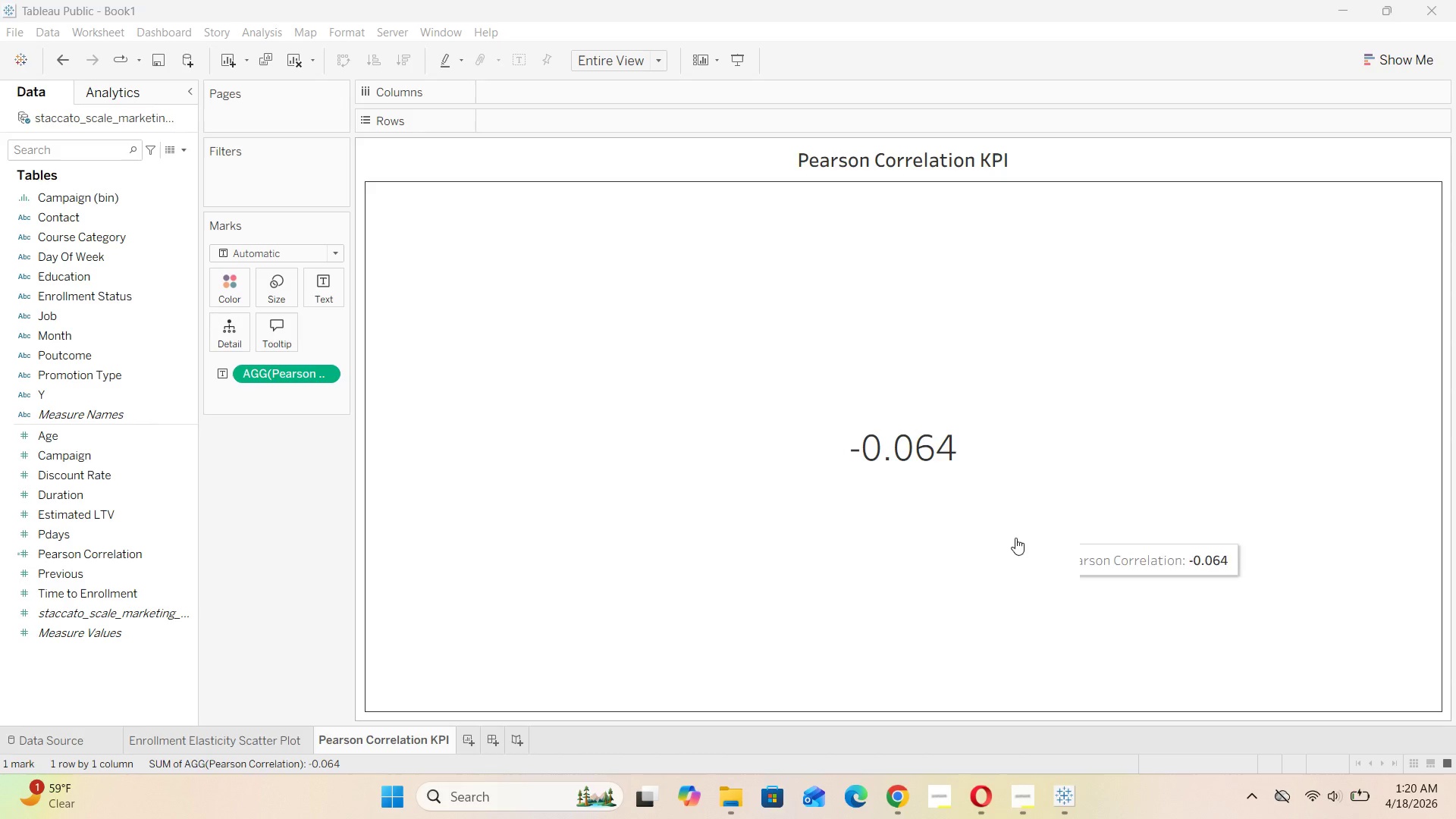 
left_click([462, 741])
 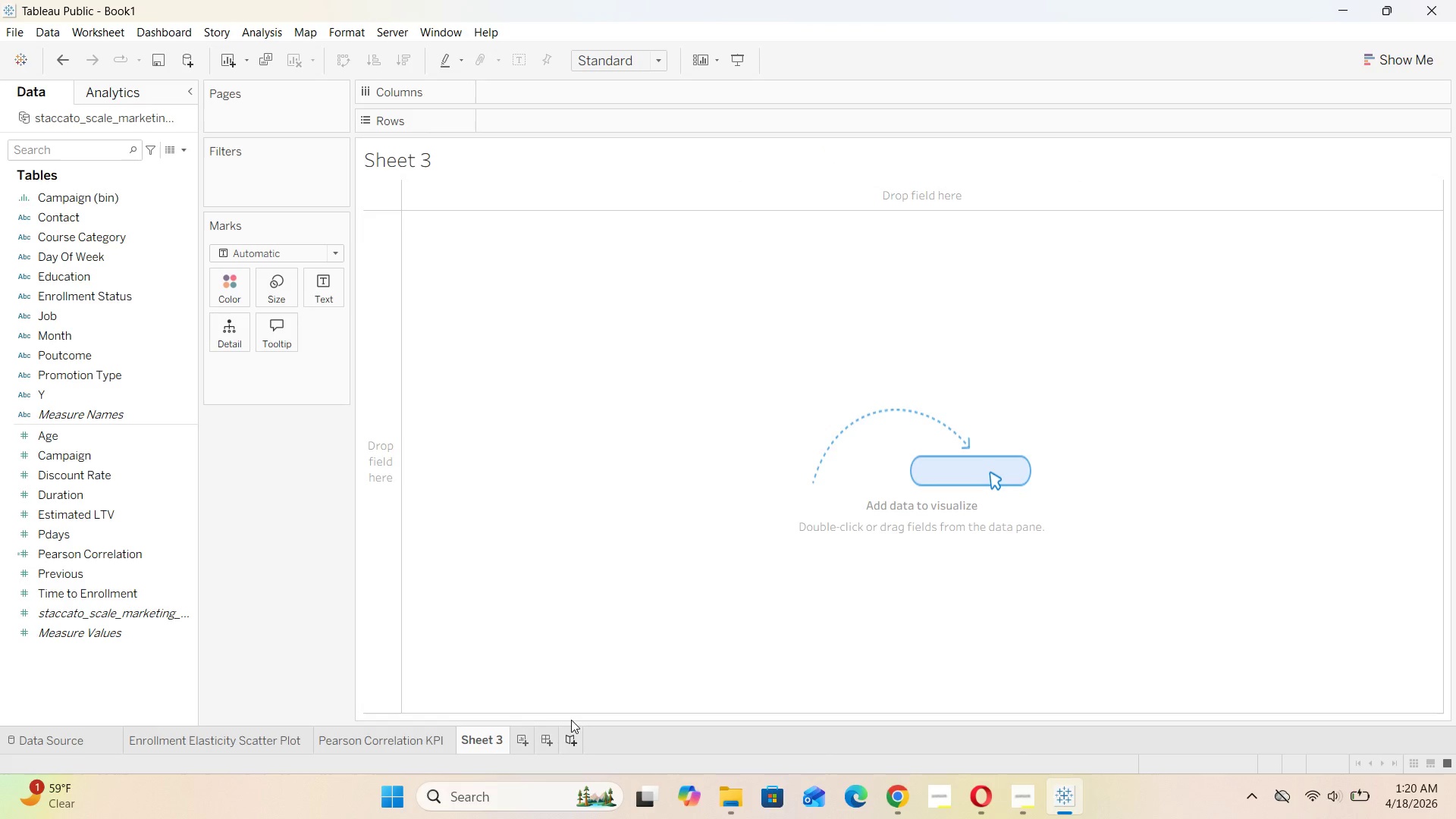 
double_click([496, 730])
 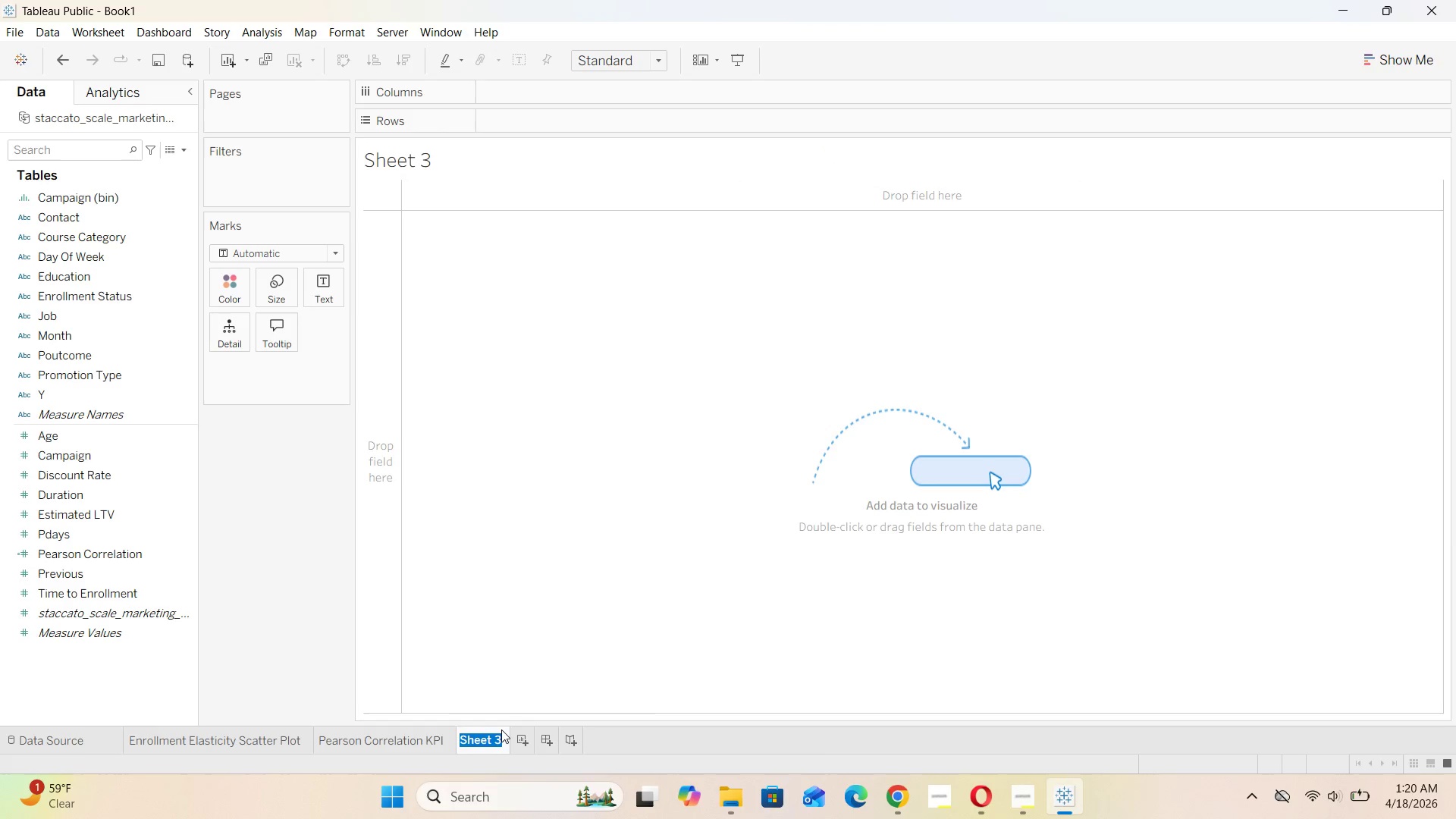 
key(Backspace)
 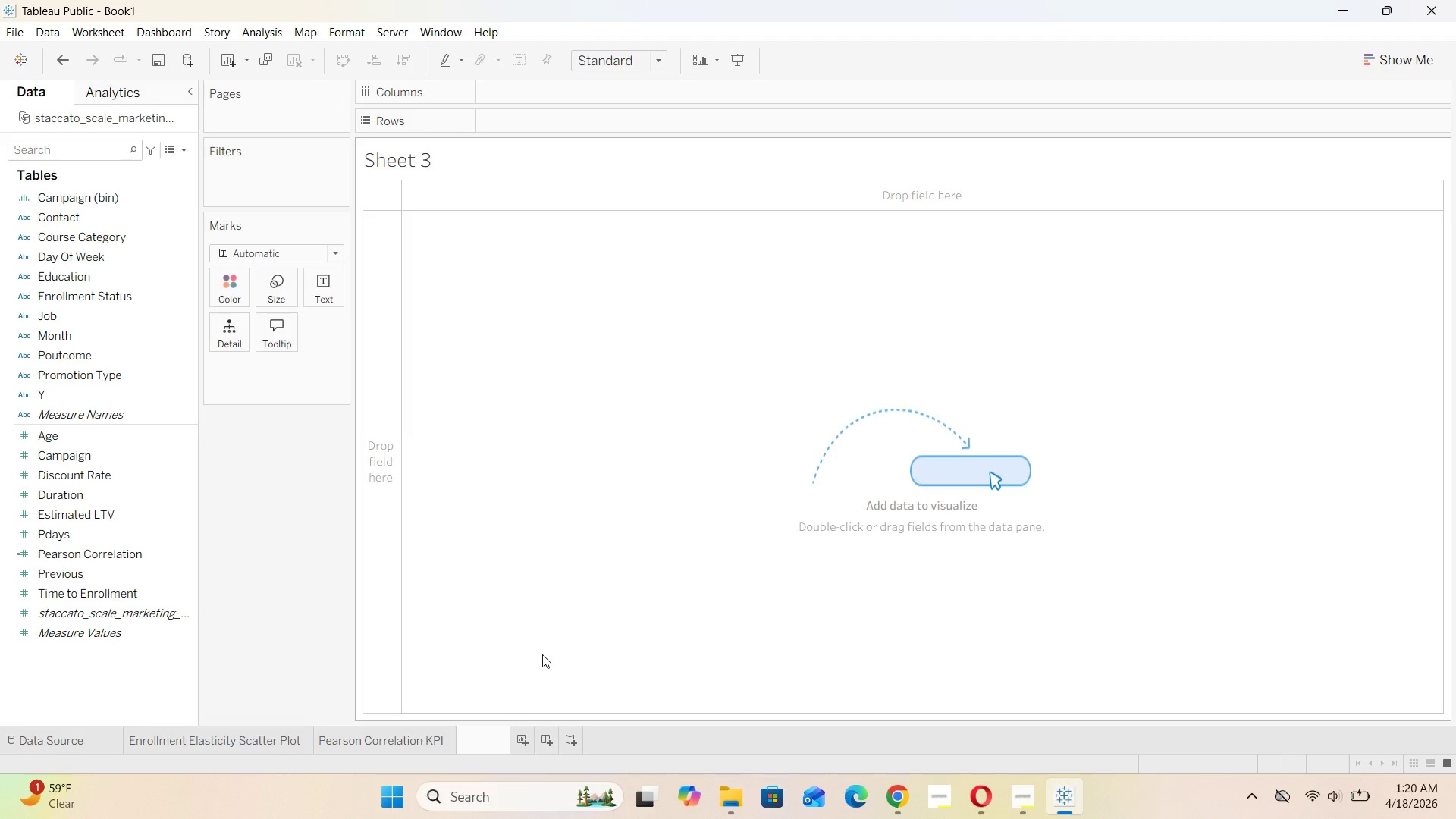 
wait(5.53)
 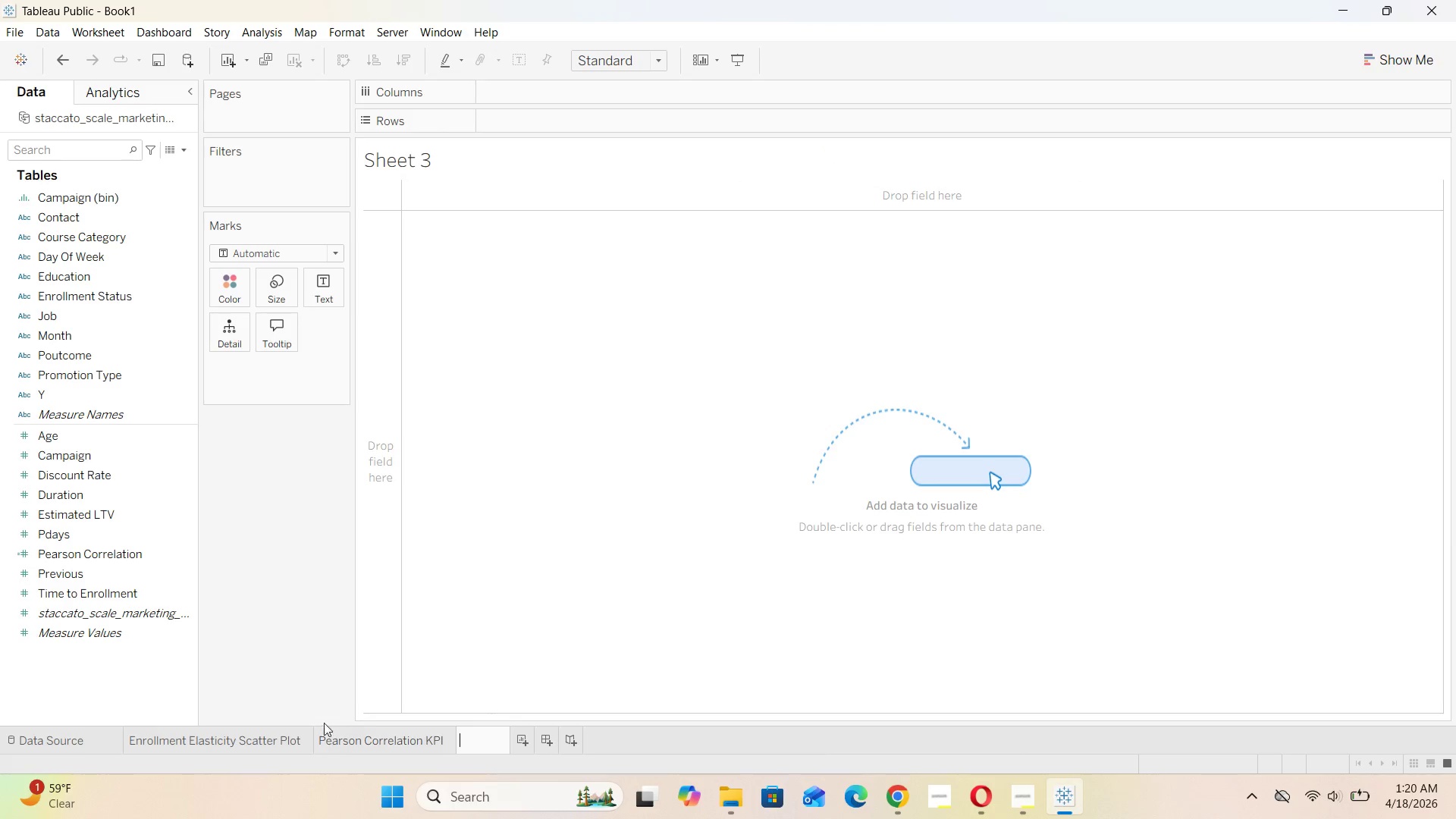 
type(Seasonal Enrollment R)
key(Backspace)
type(Trend With Forecast)
 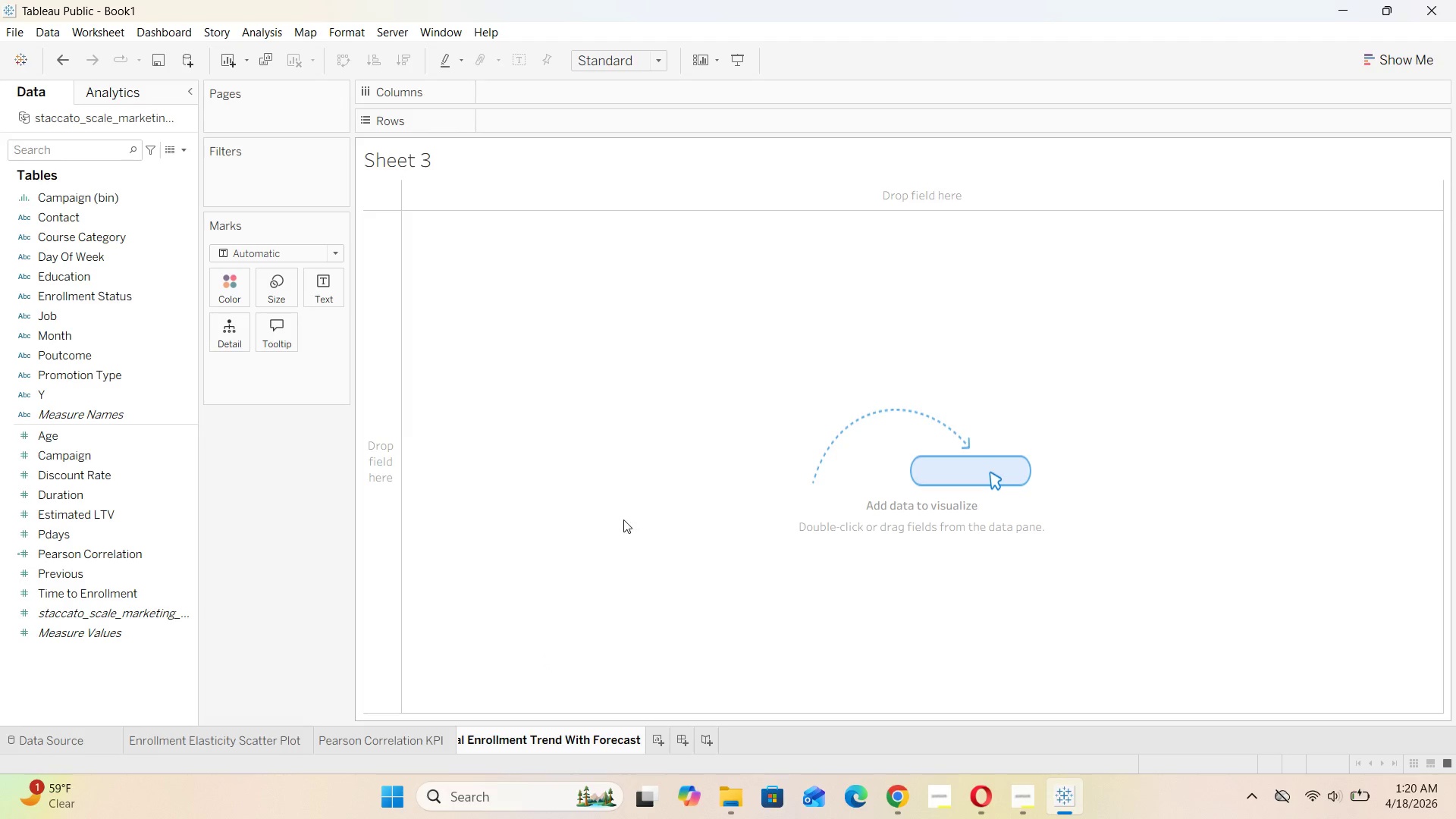 
left_click([624, 519])
 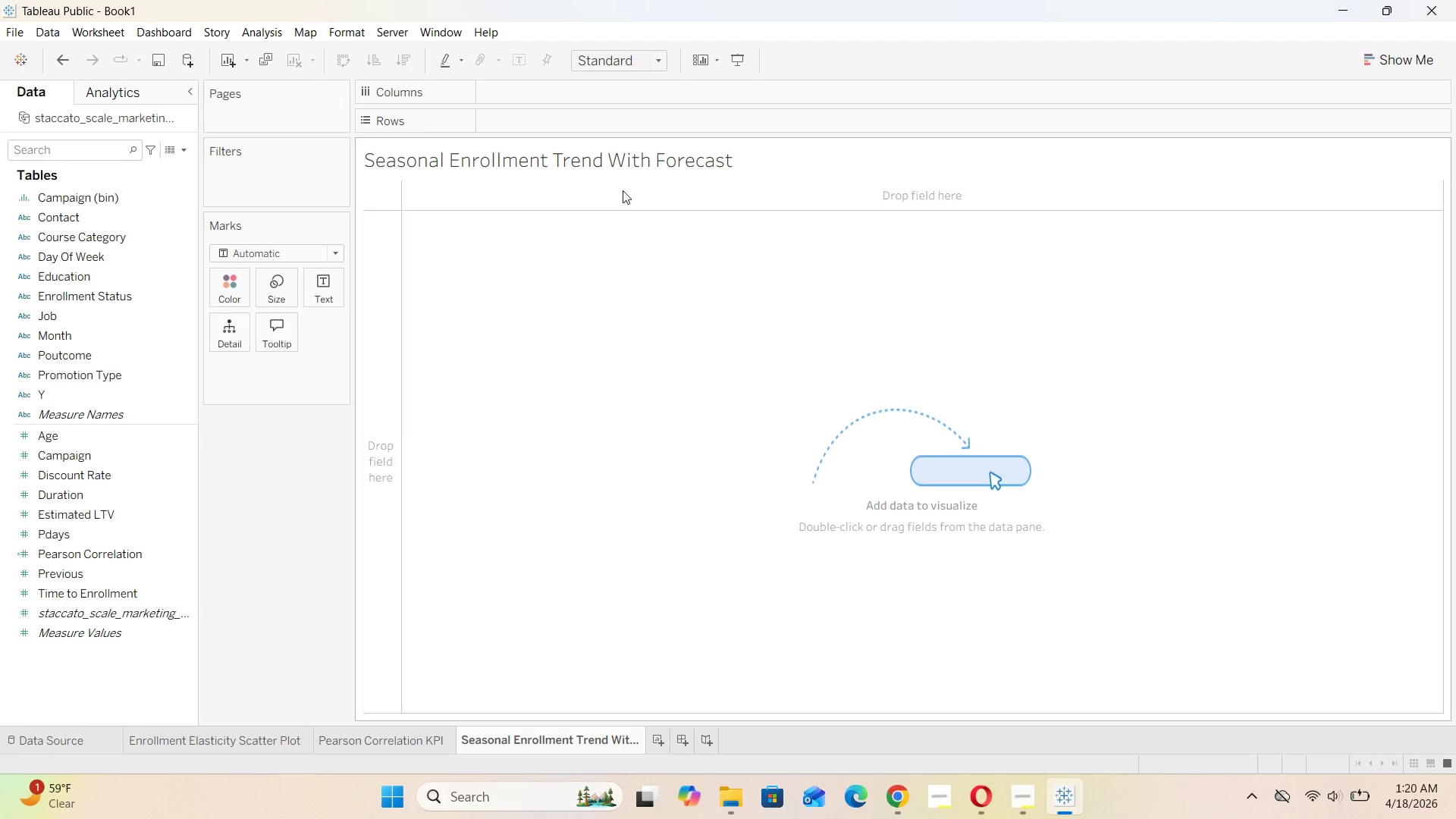 
double_click([646, 166])
 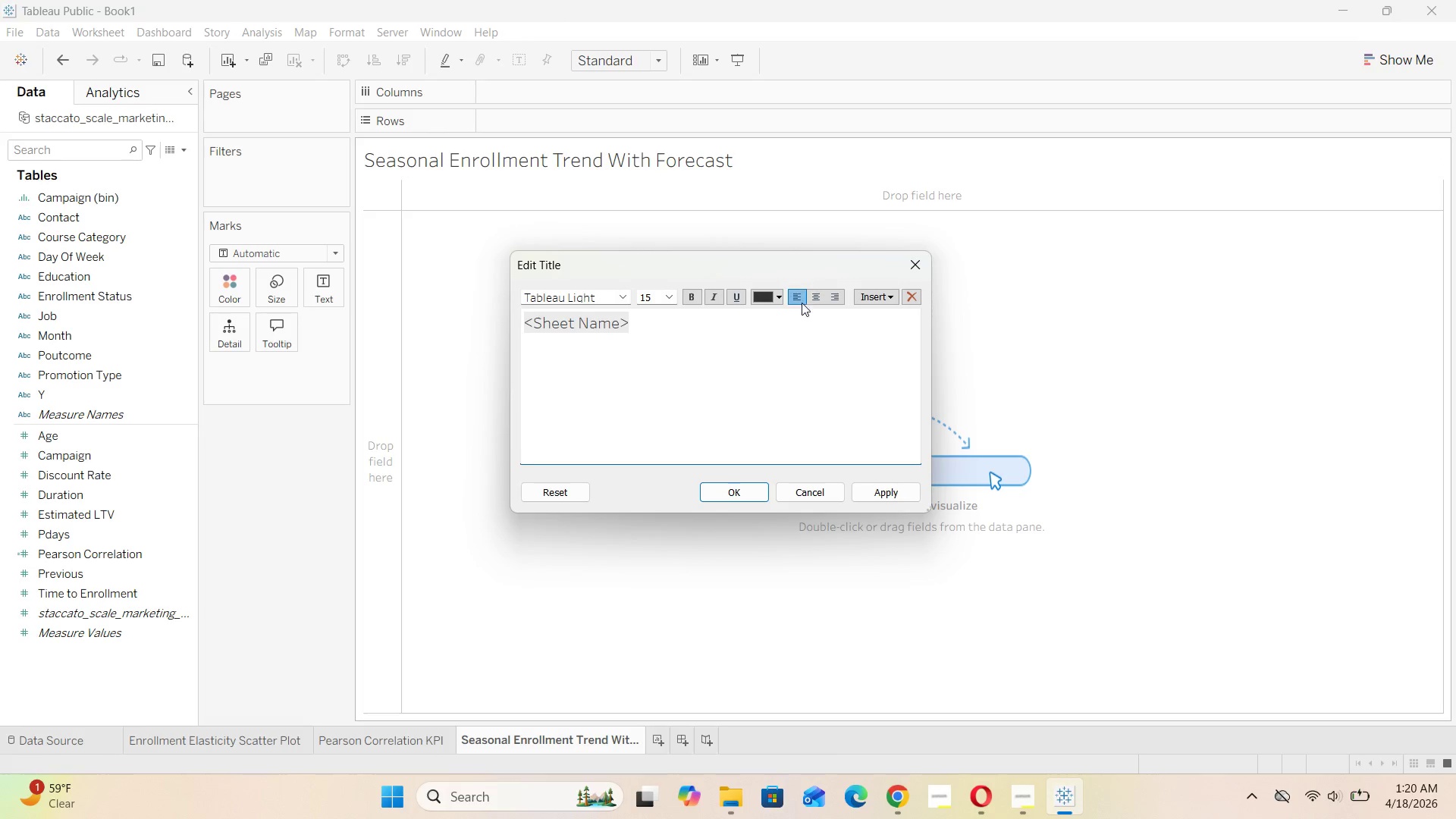 
left_click([815, 295])
 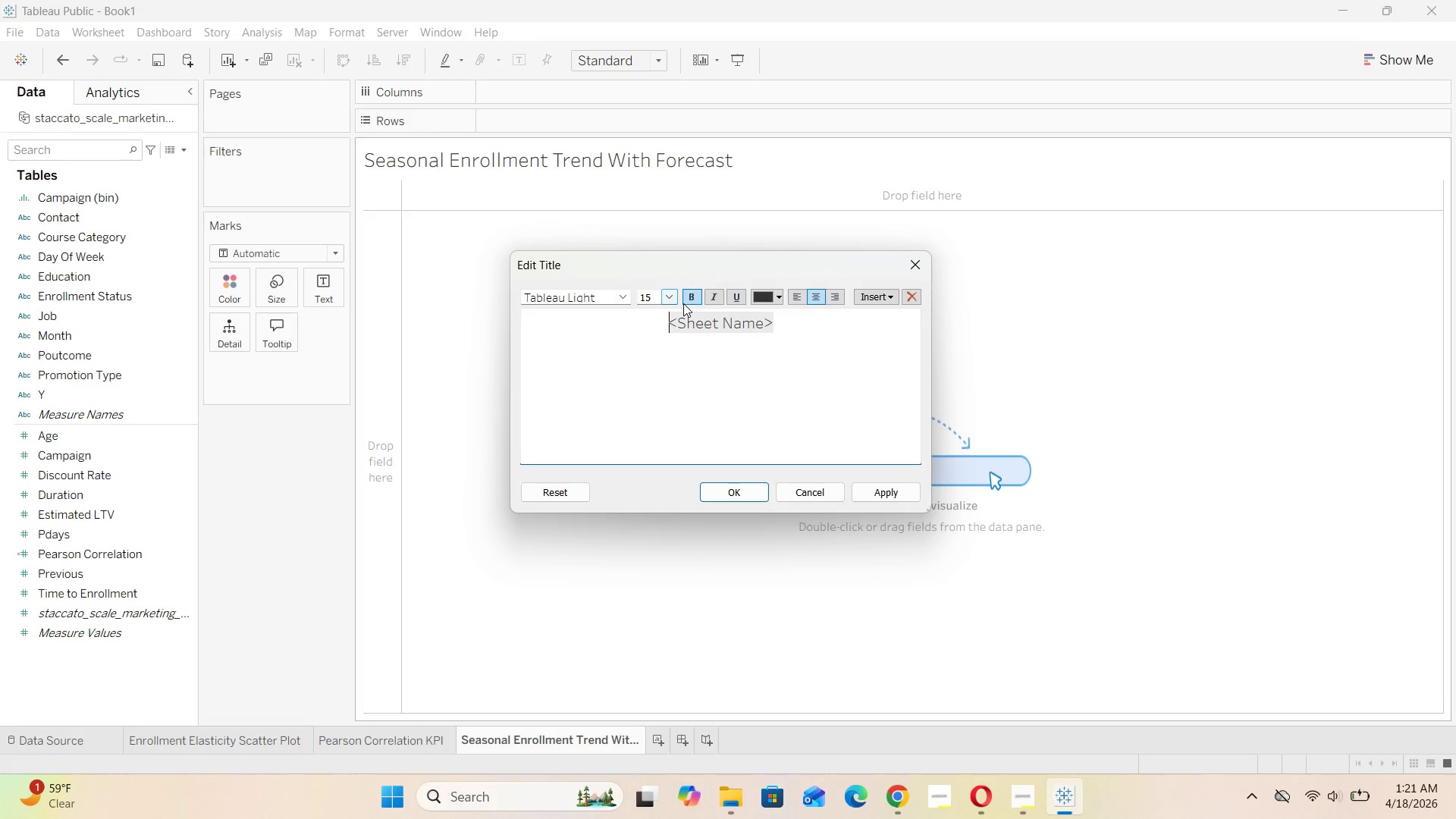 
left_click([690, 298])
 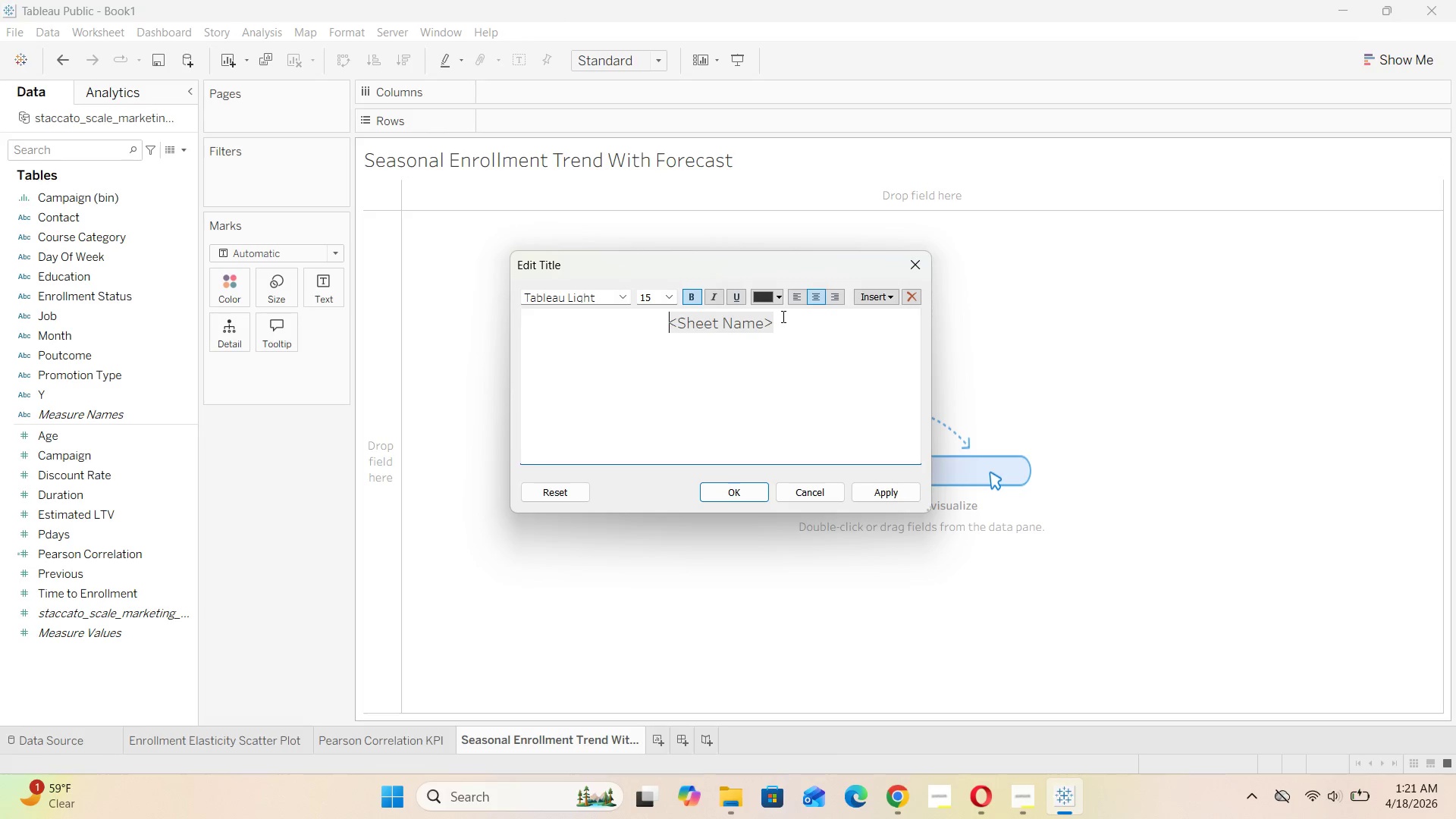 
left_click_drag(start_coordinate=[783, 317], to_coordinate=[556, 323])
 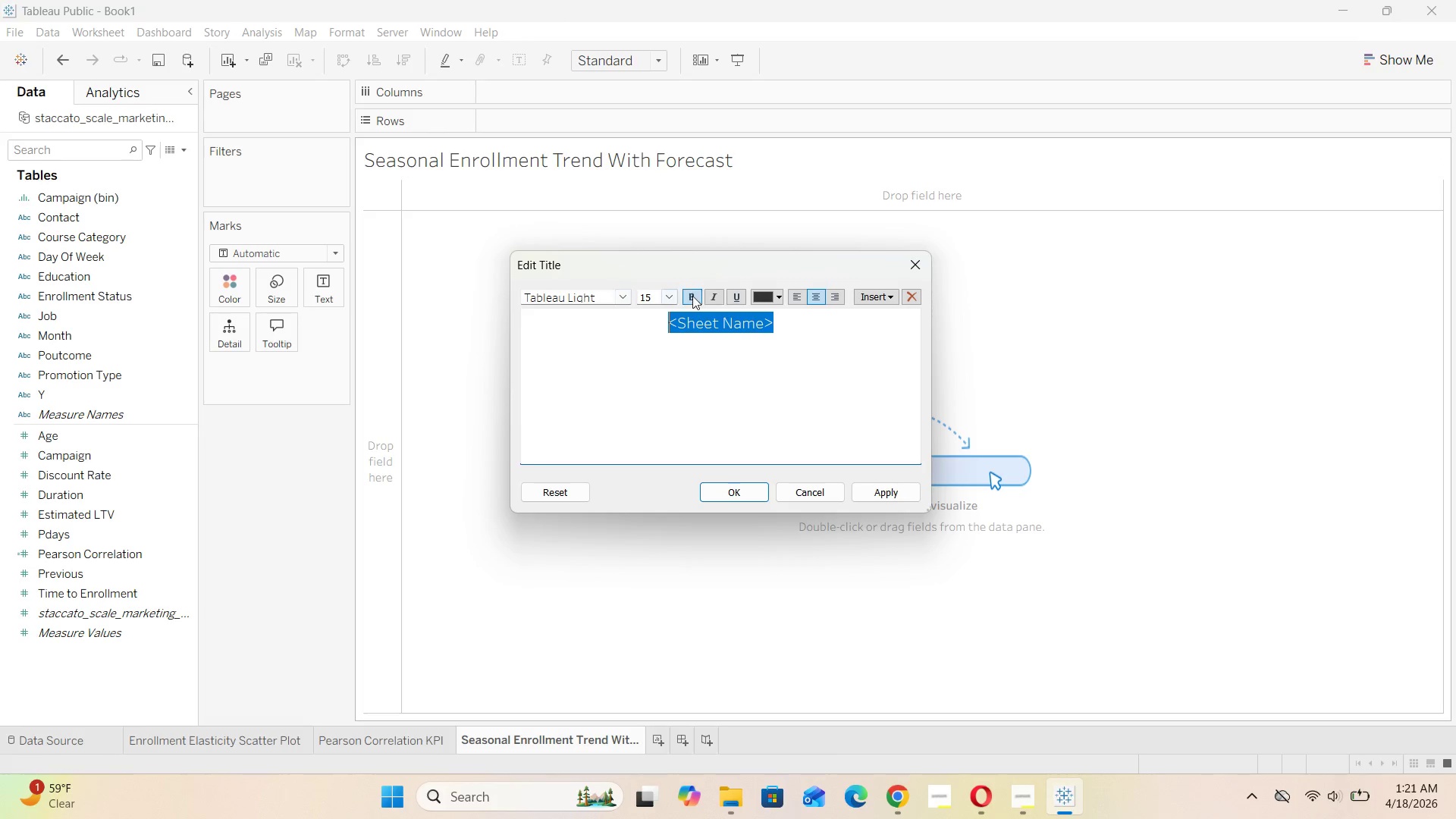 
left_click([693, 295])
 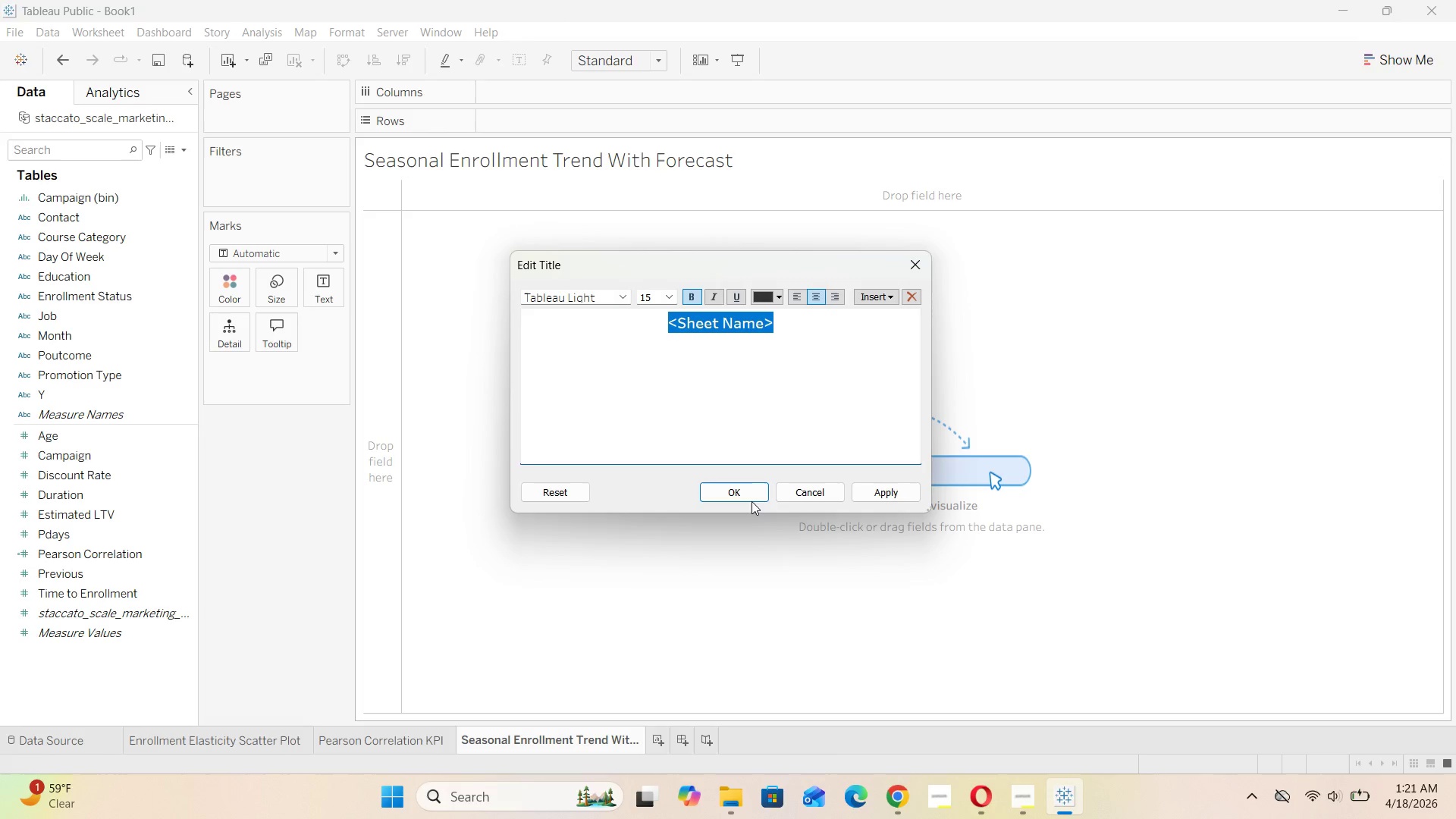 
left_click([749, 494])
 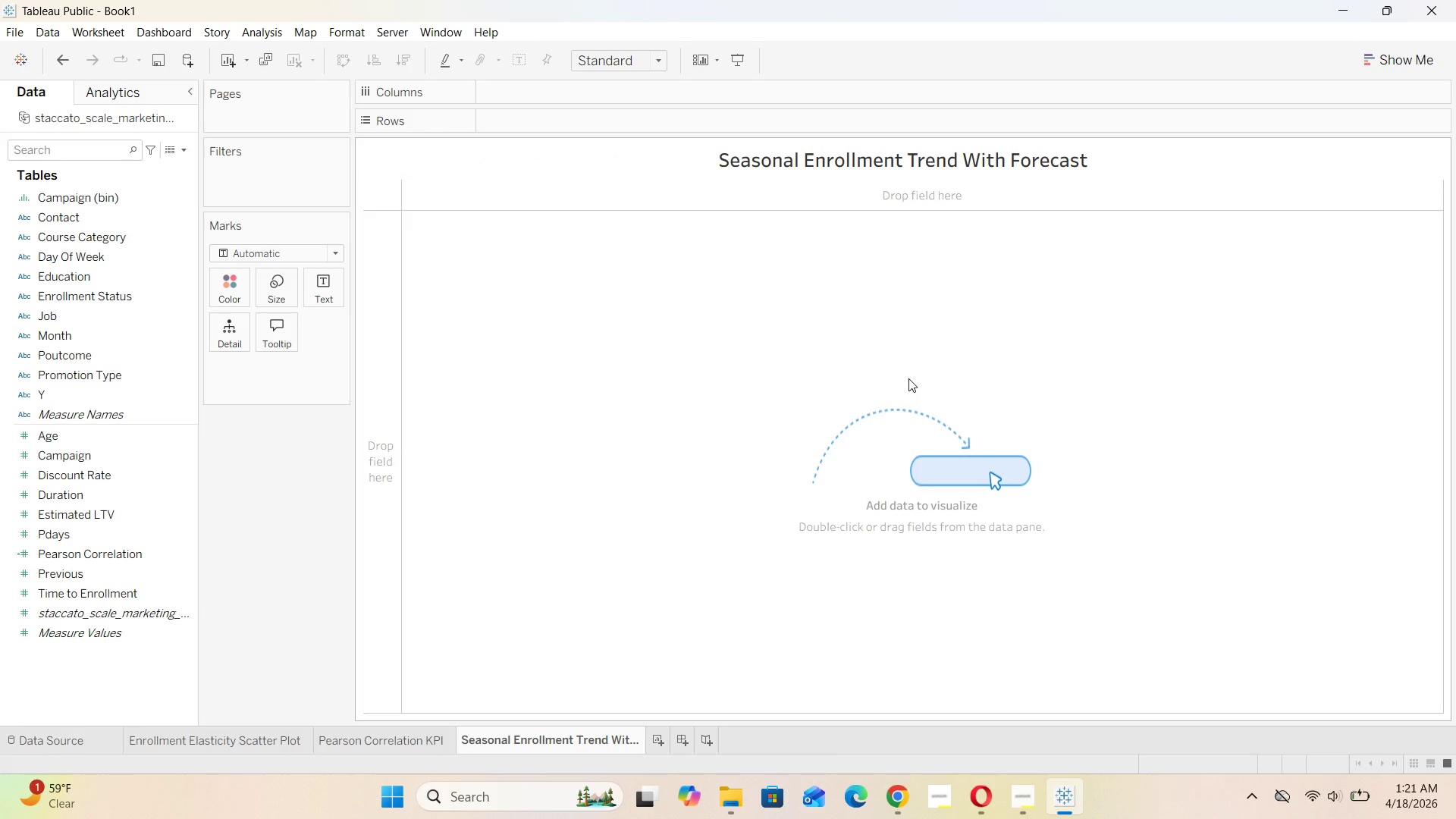 
wait(13.58)
 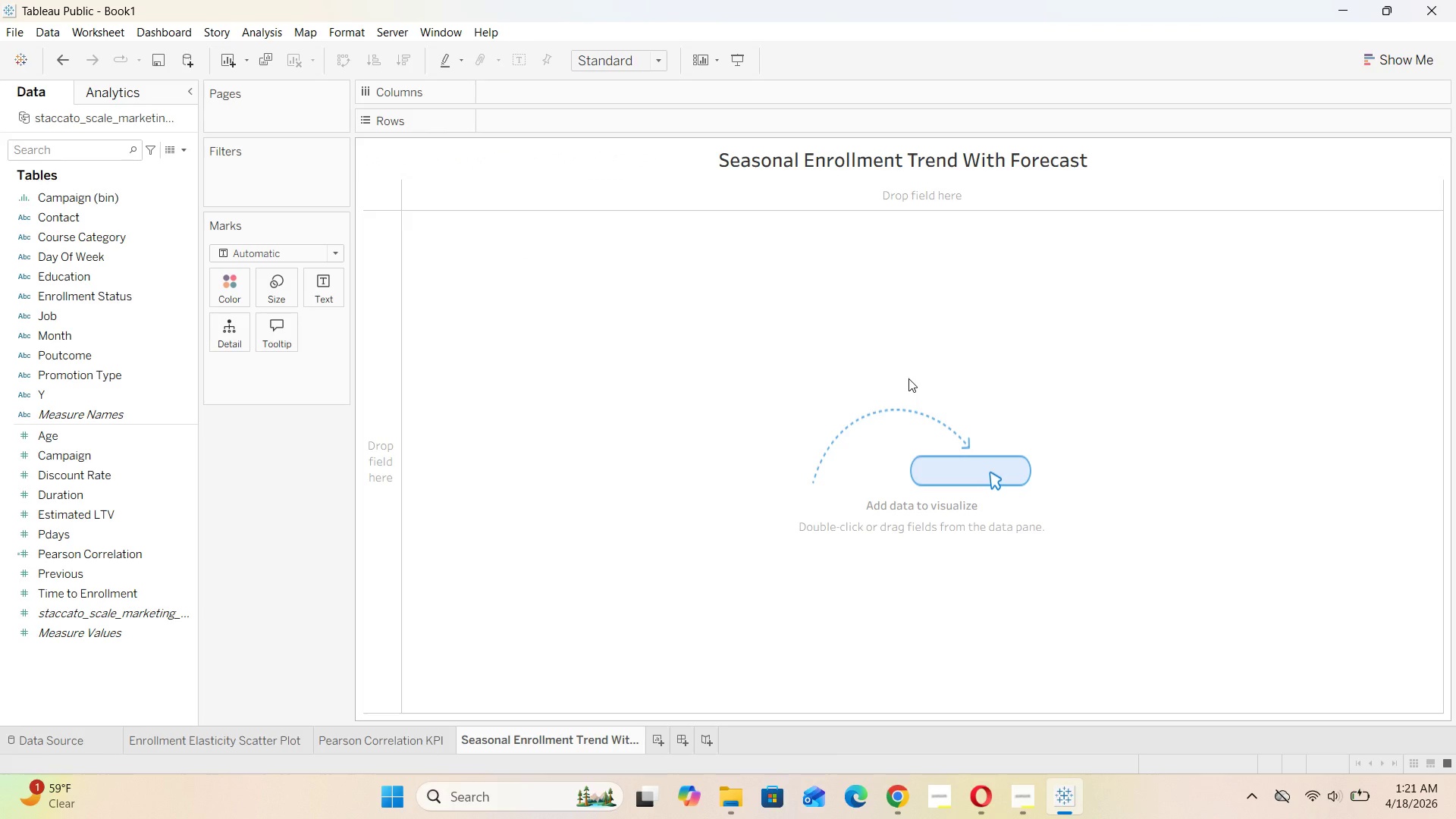 
scroll: coordinate [81, 321], scroll_direction: down, amount: 2.0
 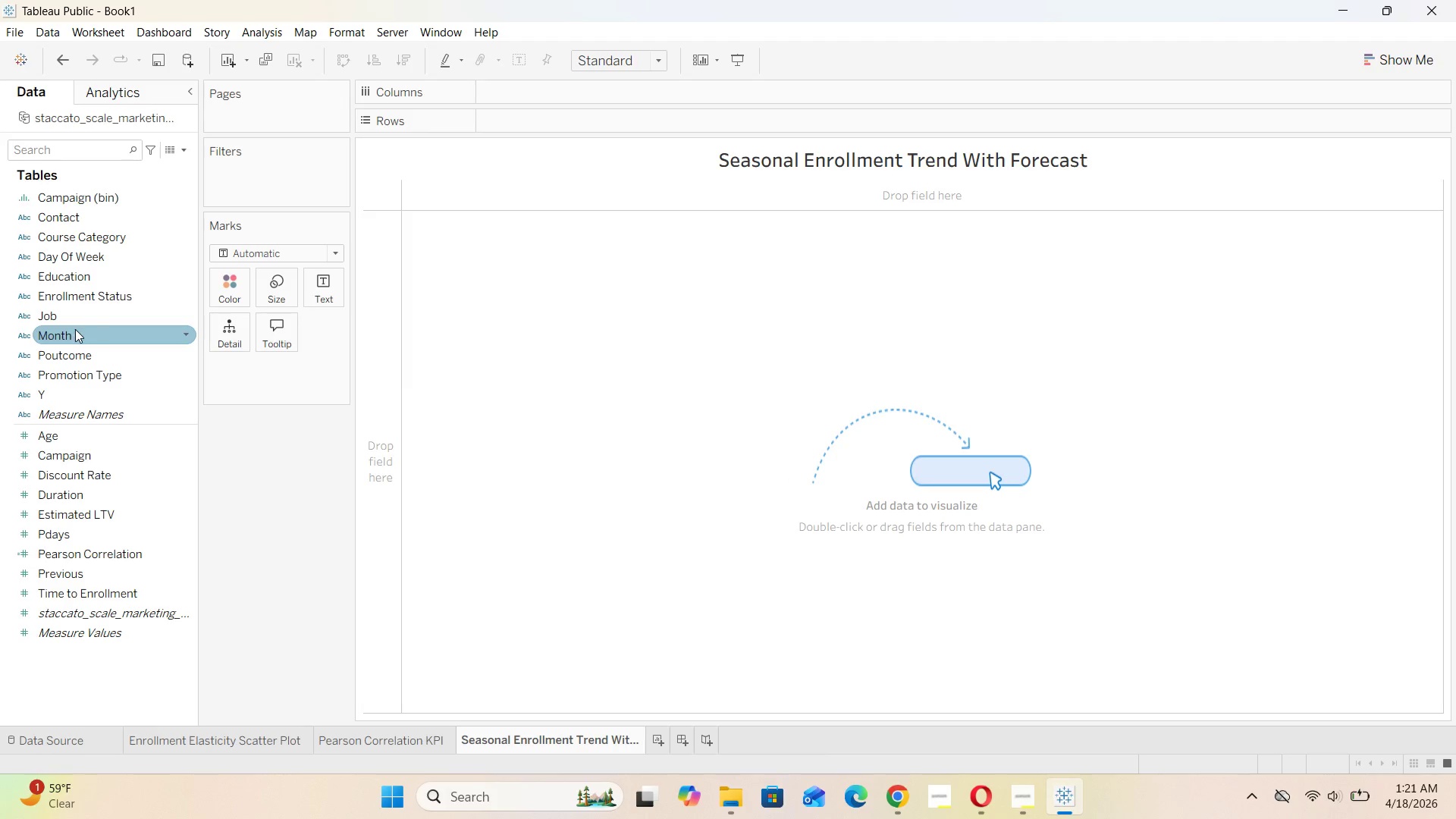 
left_click_drag(start_coordinate=[75, 329], to_coordinate=[523, 92])
 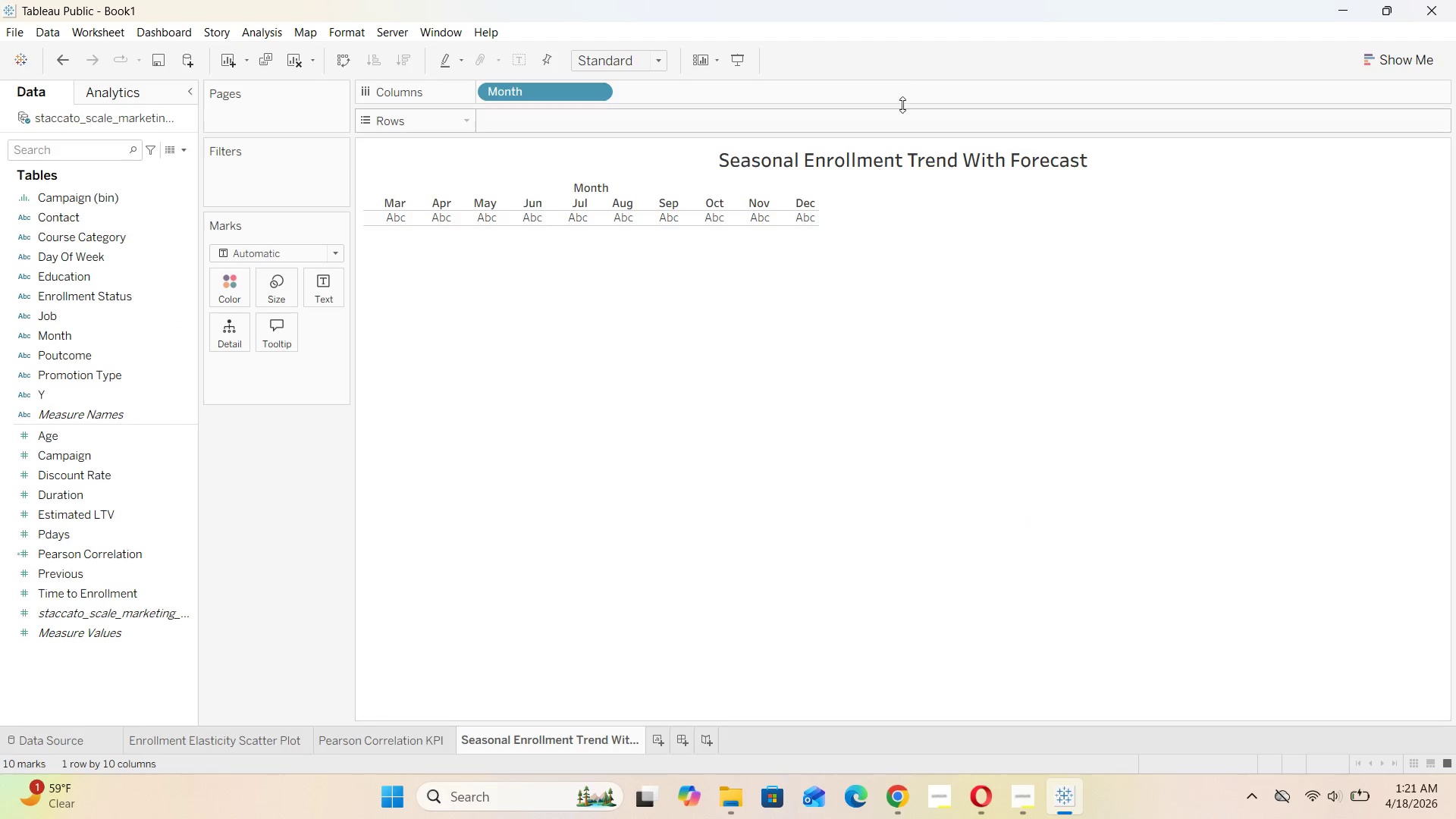 
wait(6.02)
 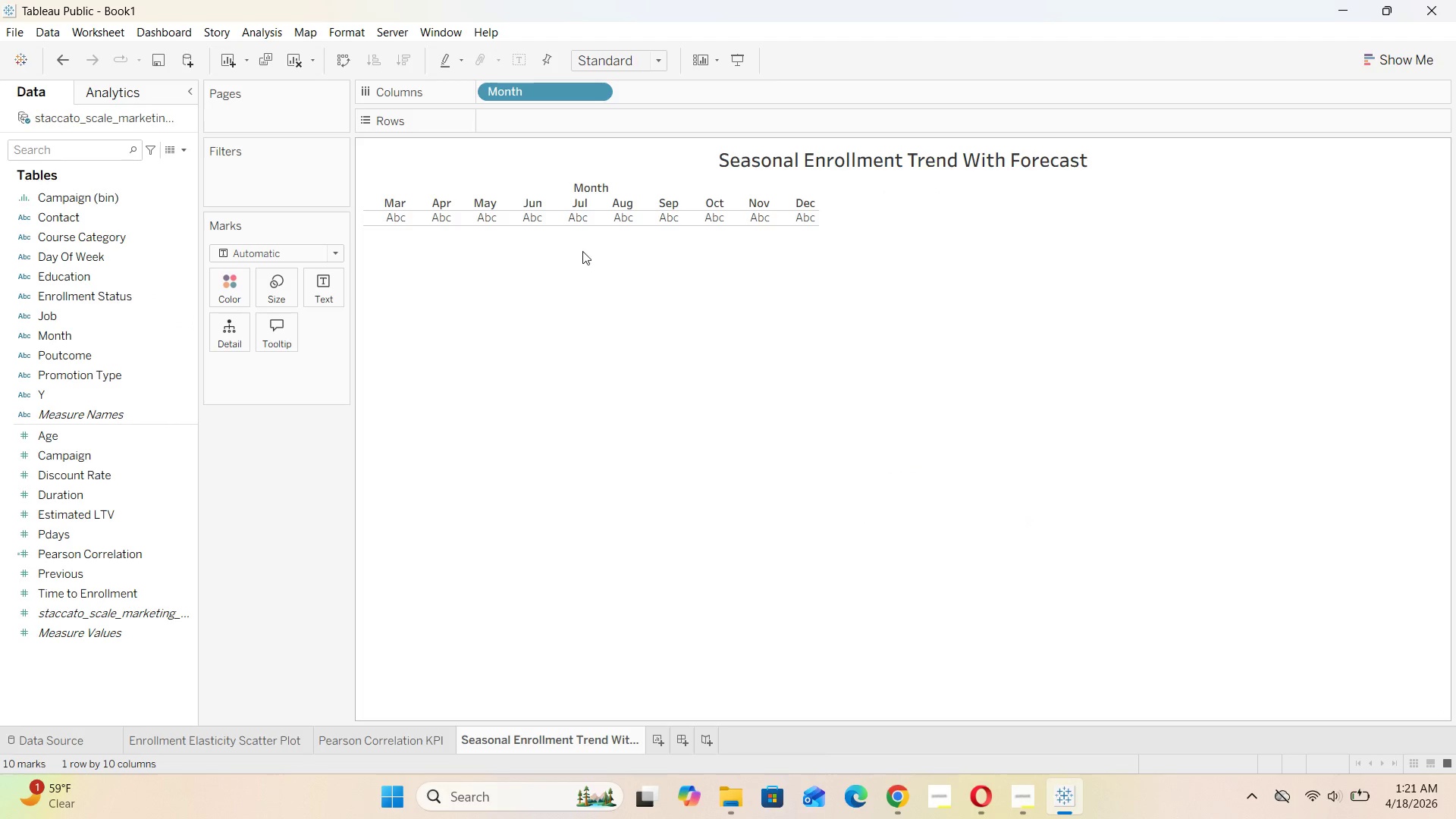 
left_click_drag(start_coordinate=[818, 217], to_coordinate=[919, 218])
 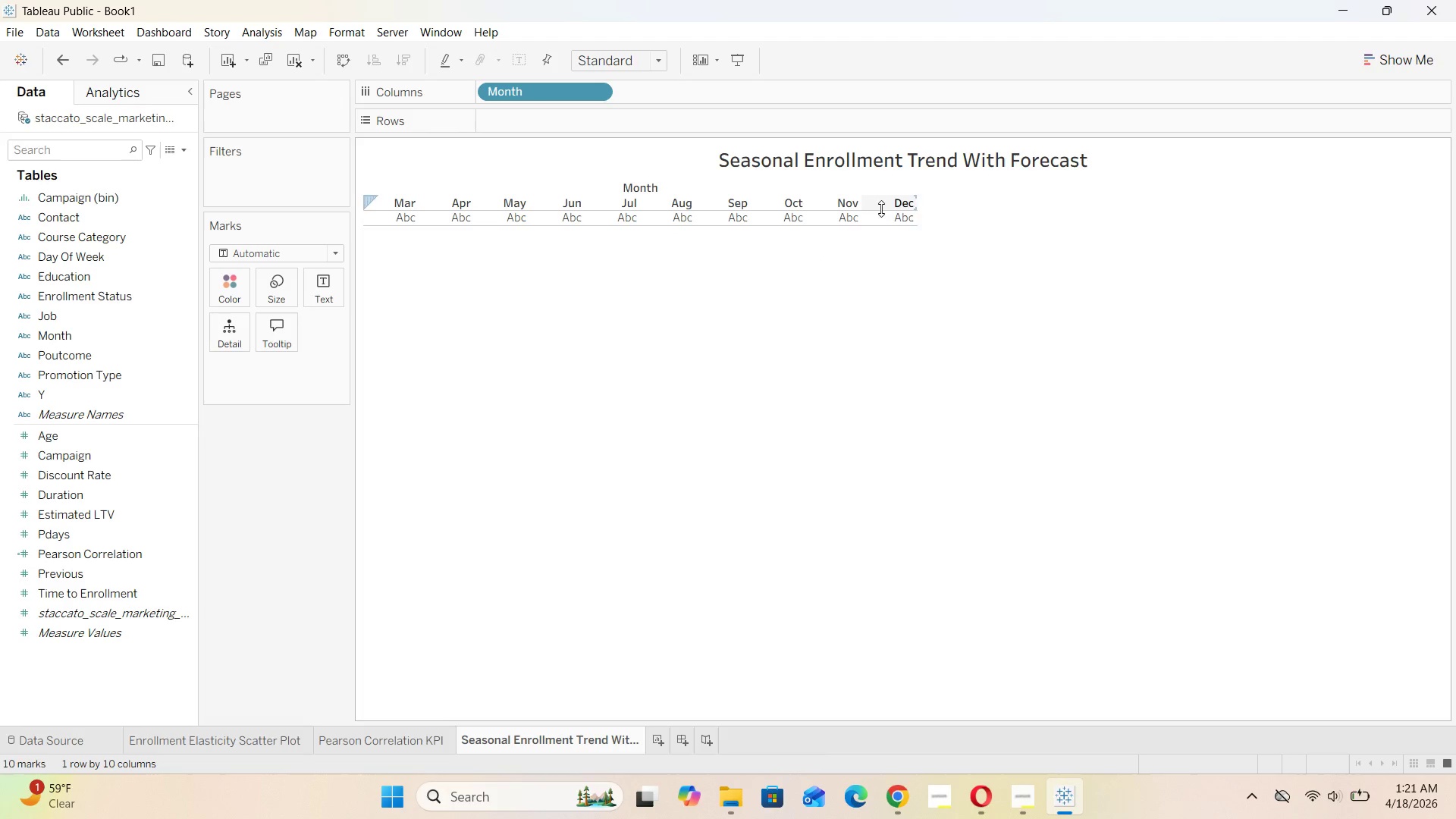 
wait(11.03)
 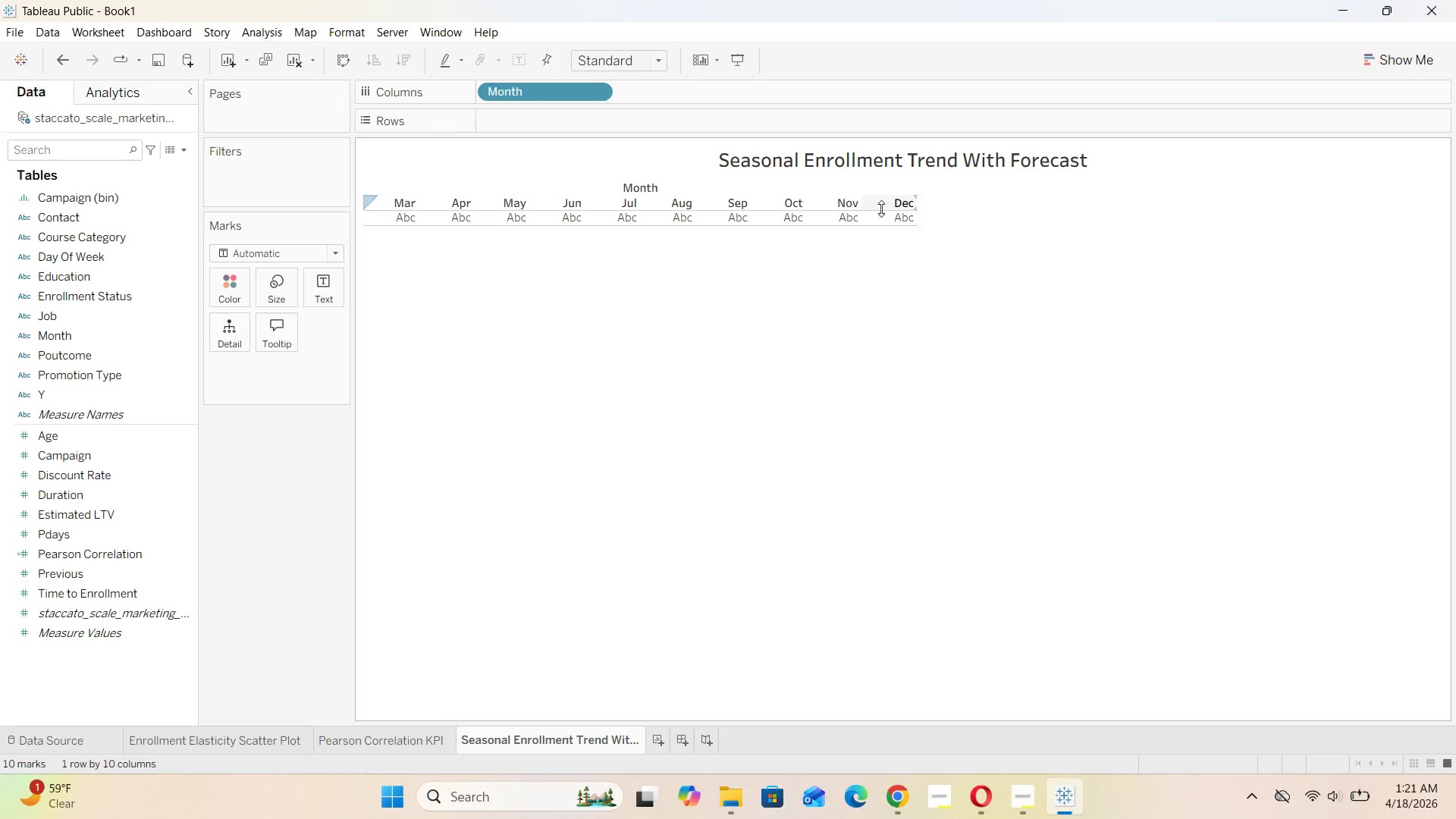 
left_click_drag(start_coordinate=[916, 218], to_coordinate=[1029, 227])
 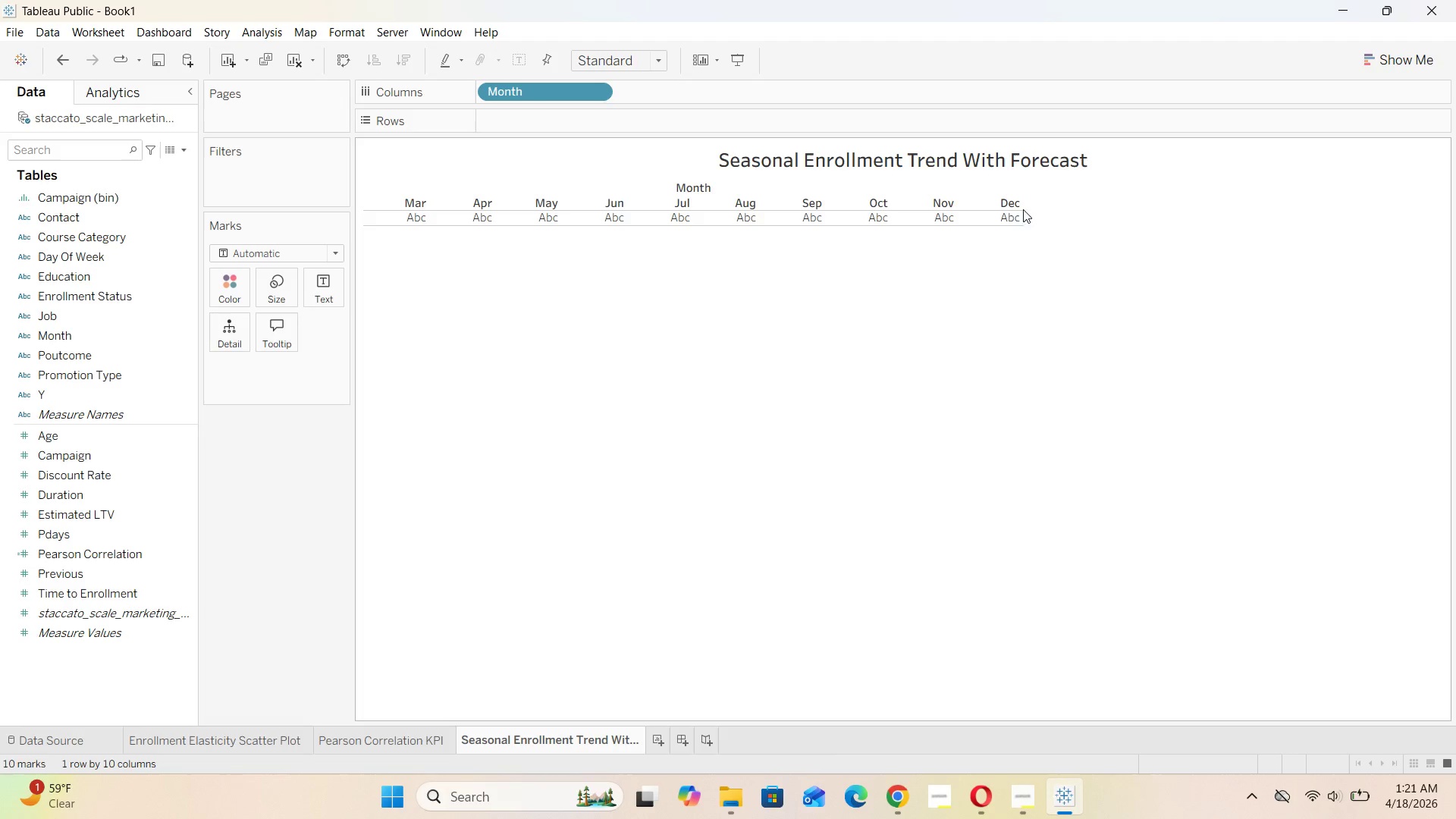 
wait(5.72)
 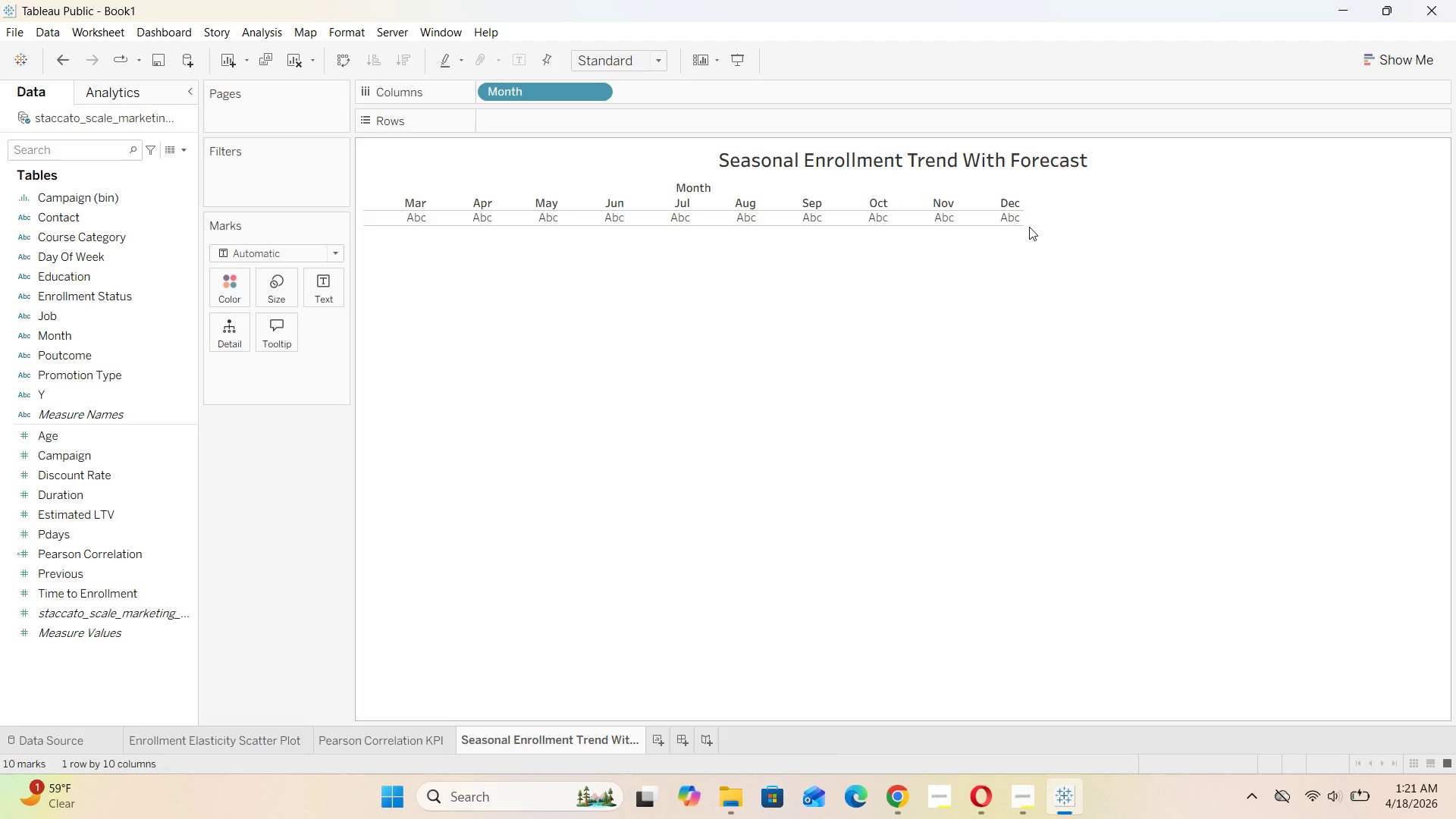 
left_click_drag(start_coordinate=[1023, 212], to_coordinate=[1087, 216])
 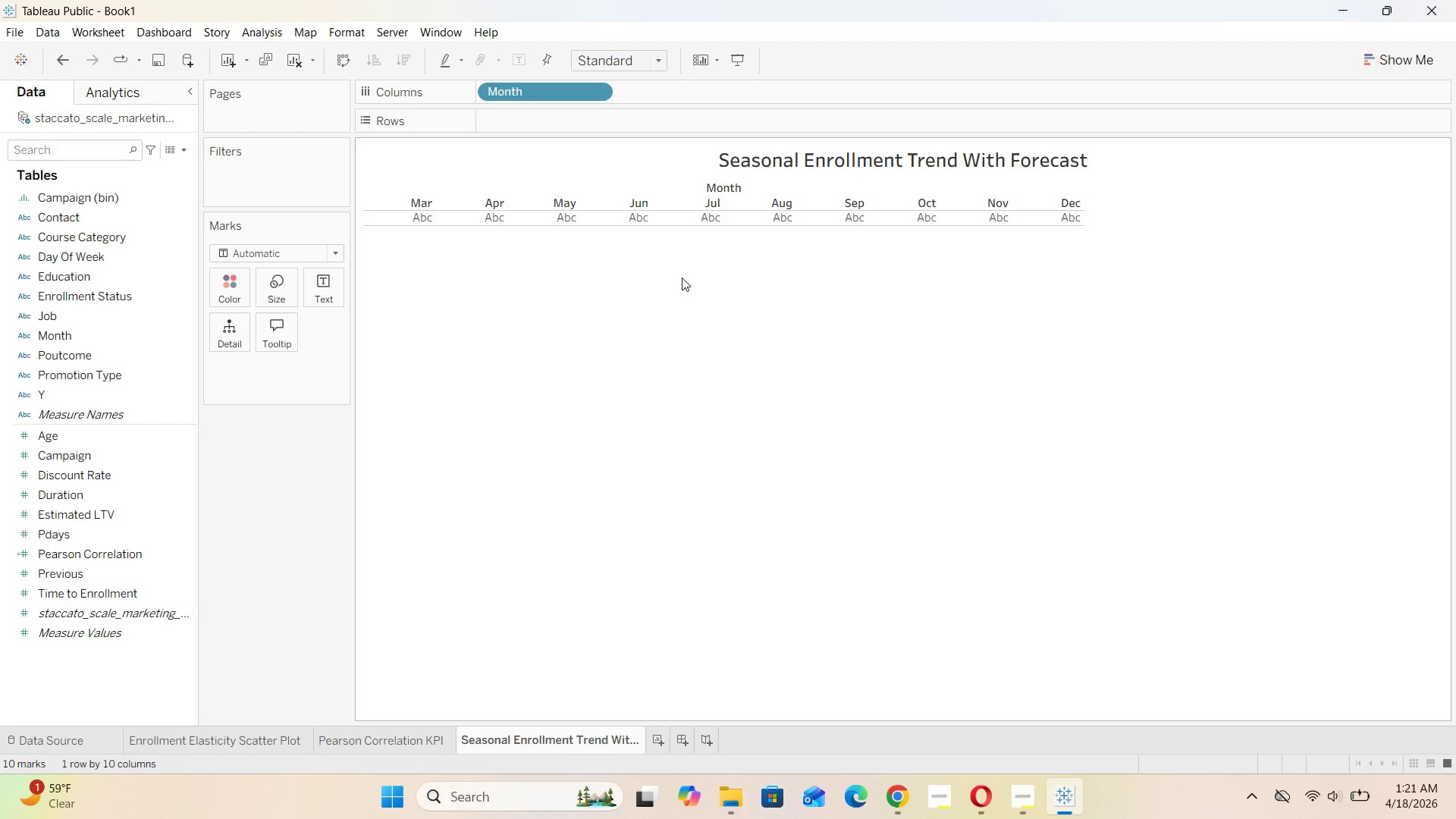 
wait(6.9)
 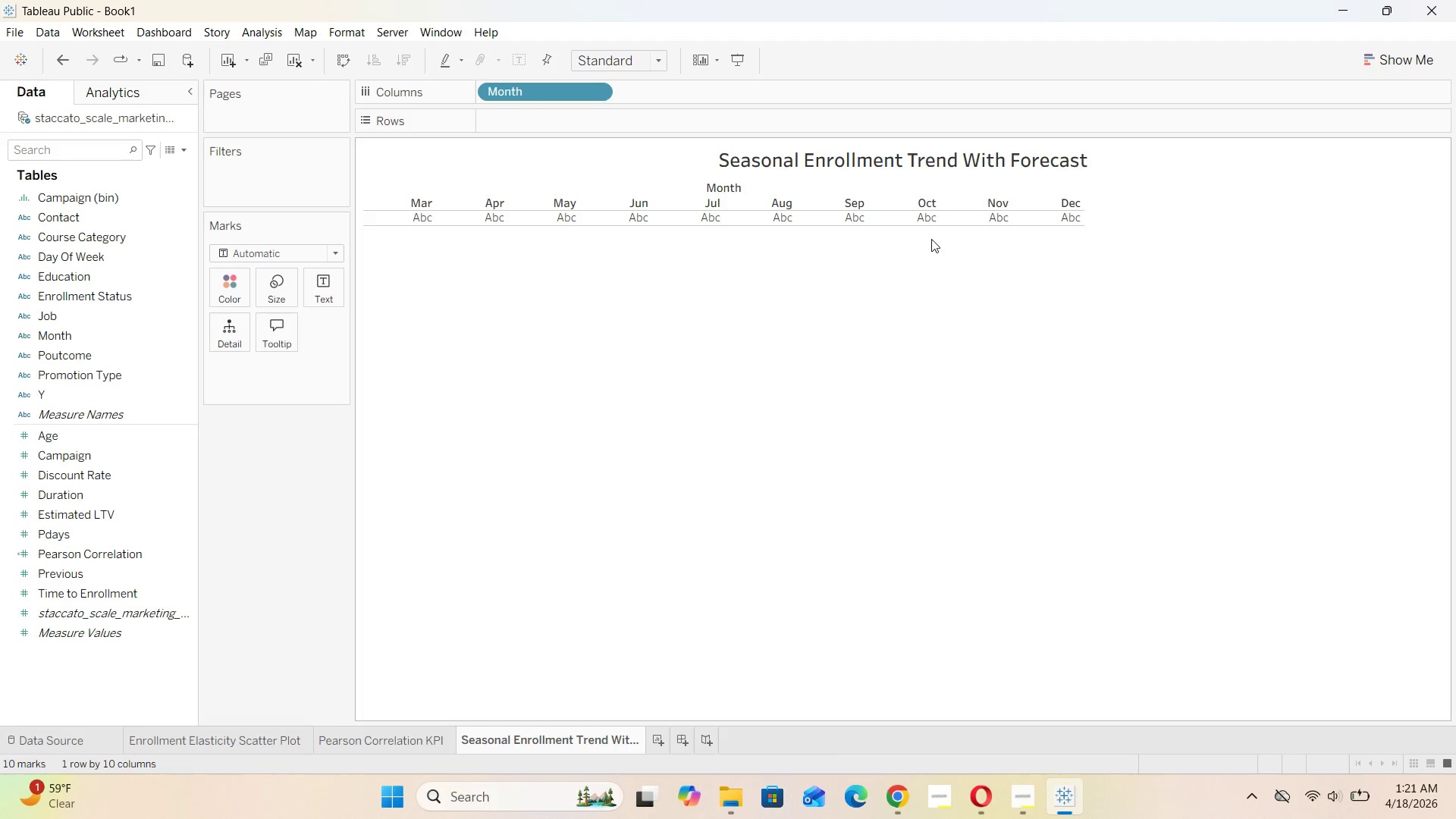 
mouse_move([709, 217])
 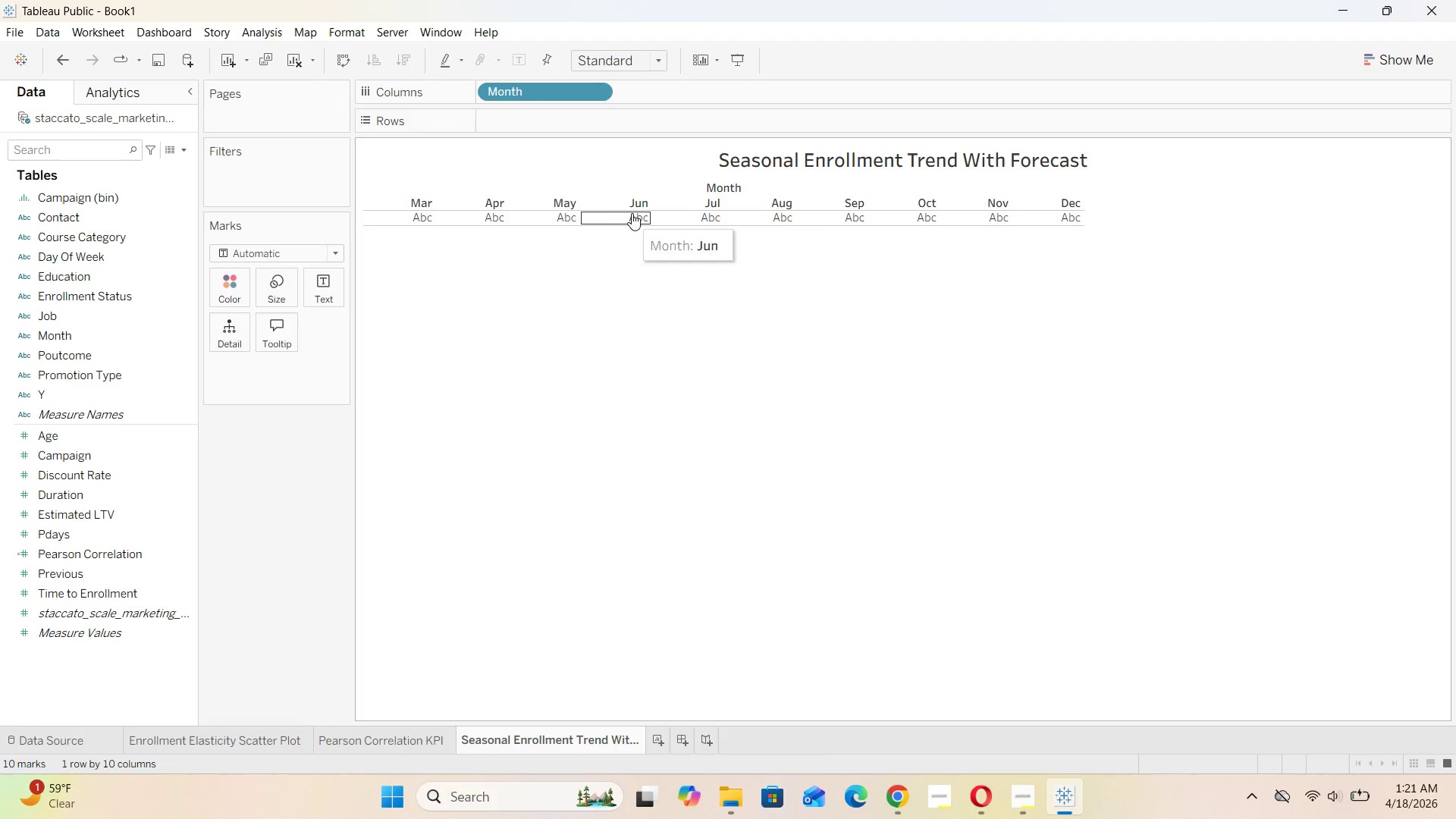 
mouse_move([821, 223])
 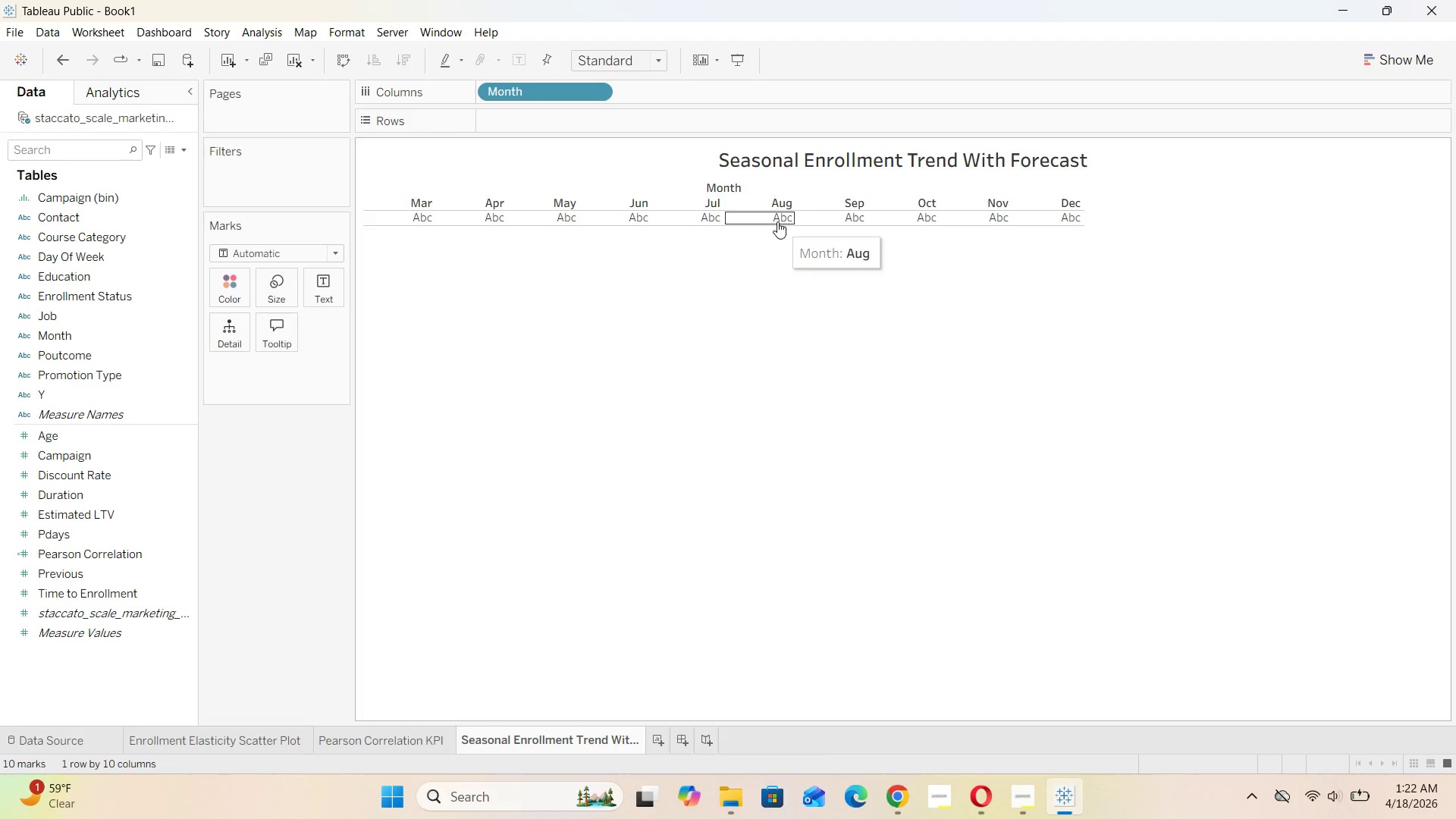 
wait(8.69)
 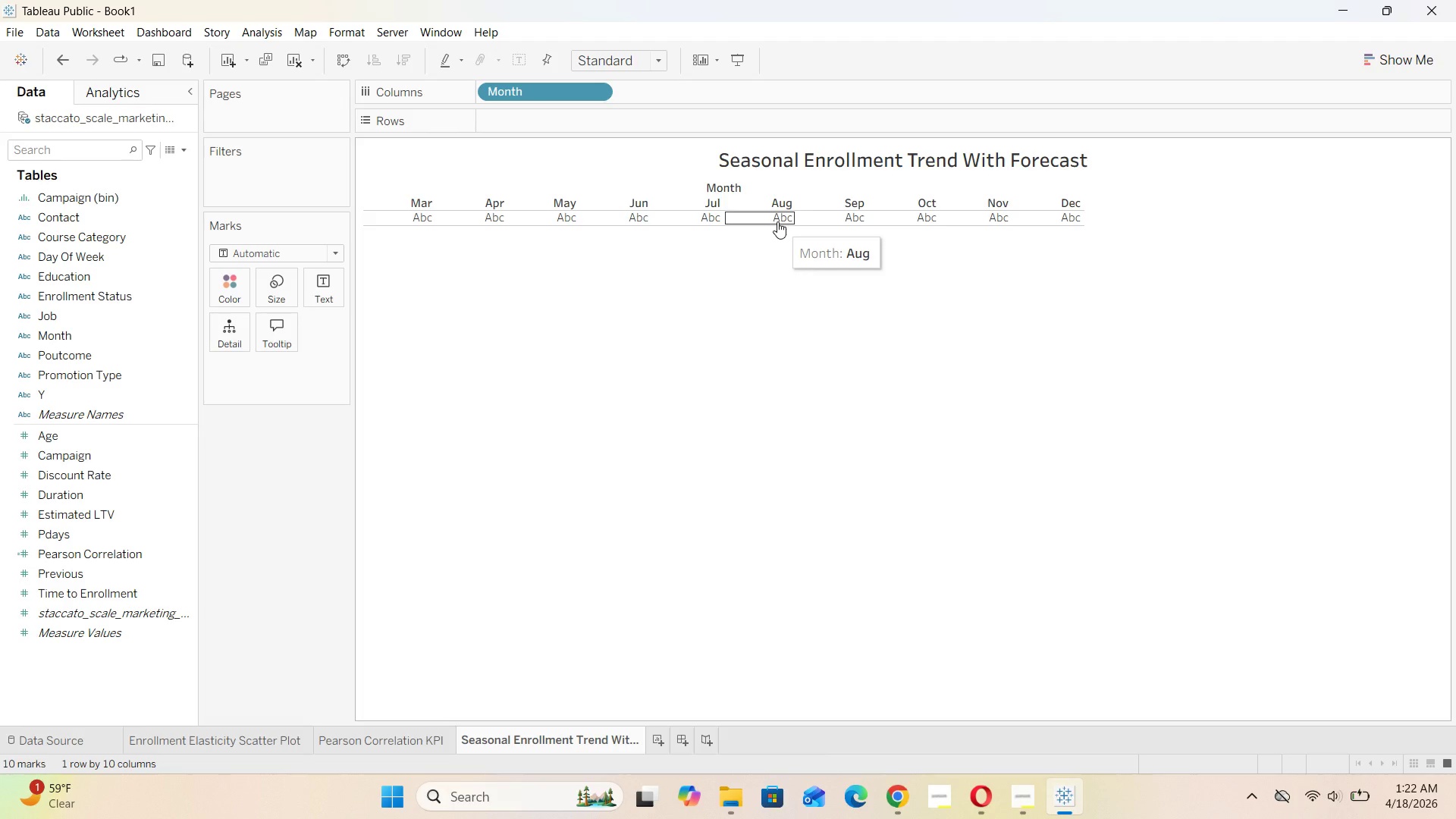 
mouse_move([522, 225])
 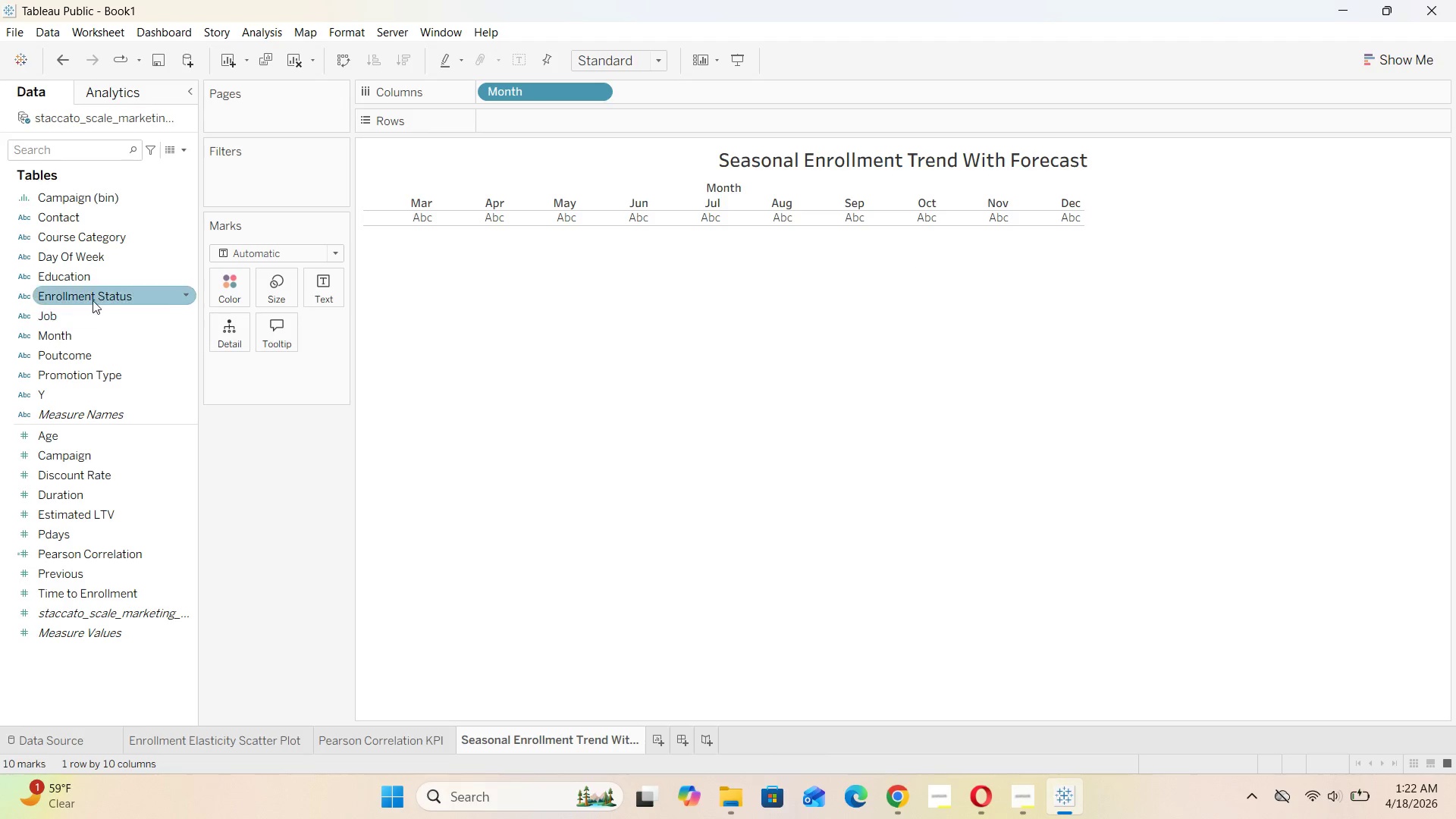 
left_click_drag(start_coordinate=[97, 297], to_coordinate=[265, 176])
 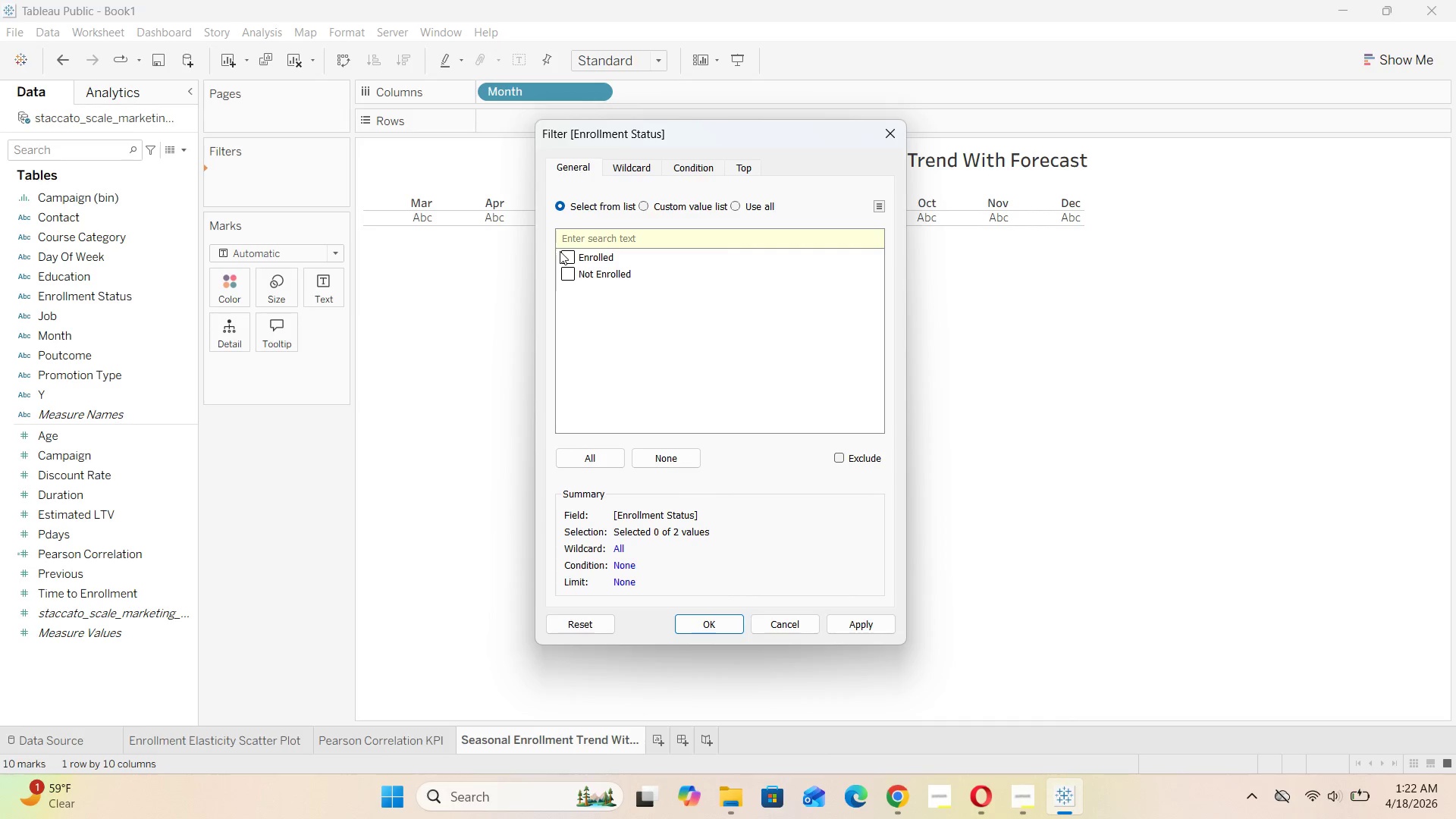 
wait(5.36)
 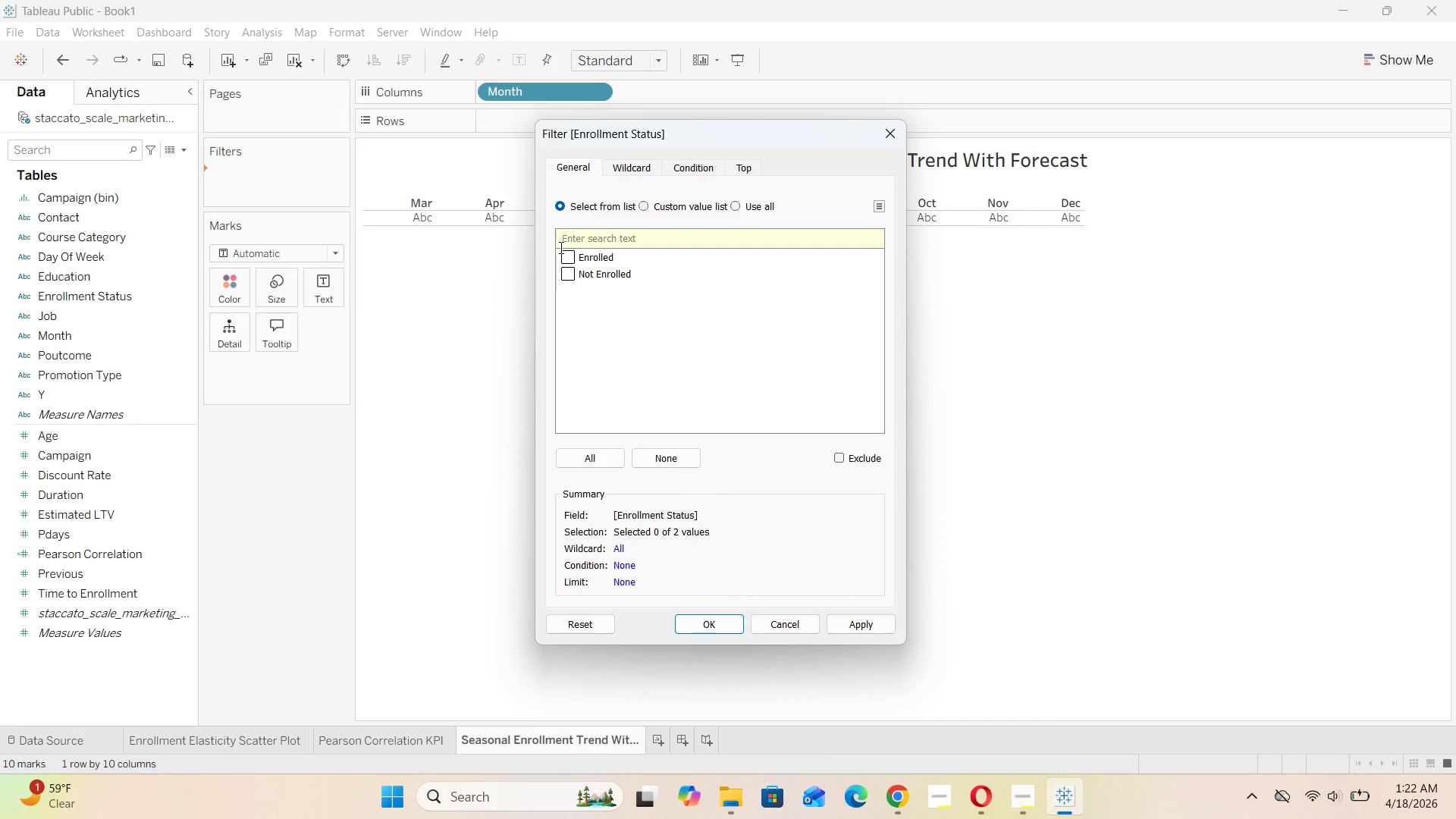 
left_click([568, 257])
 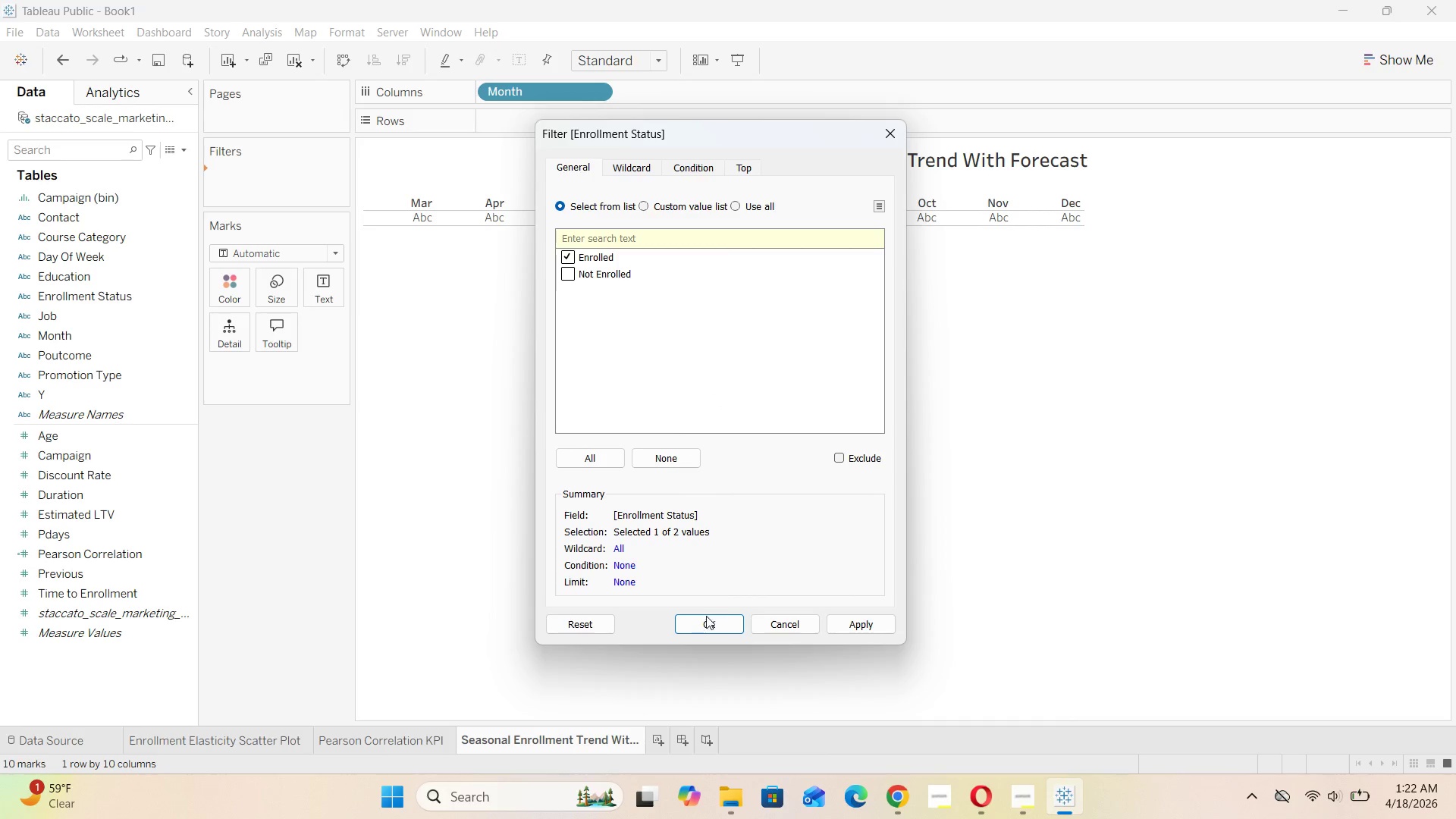 
left_click([704, 629])
 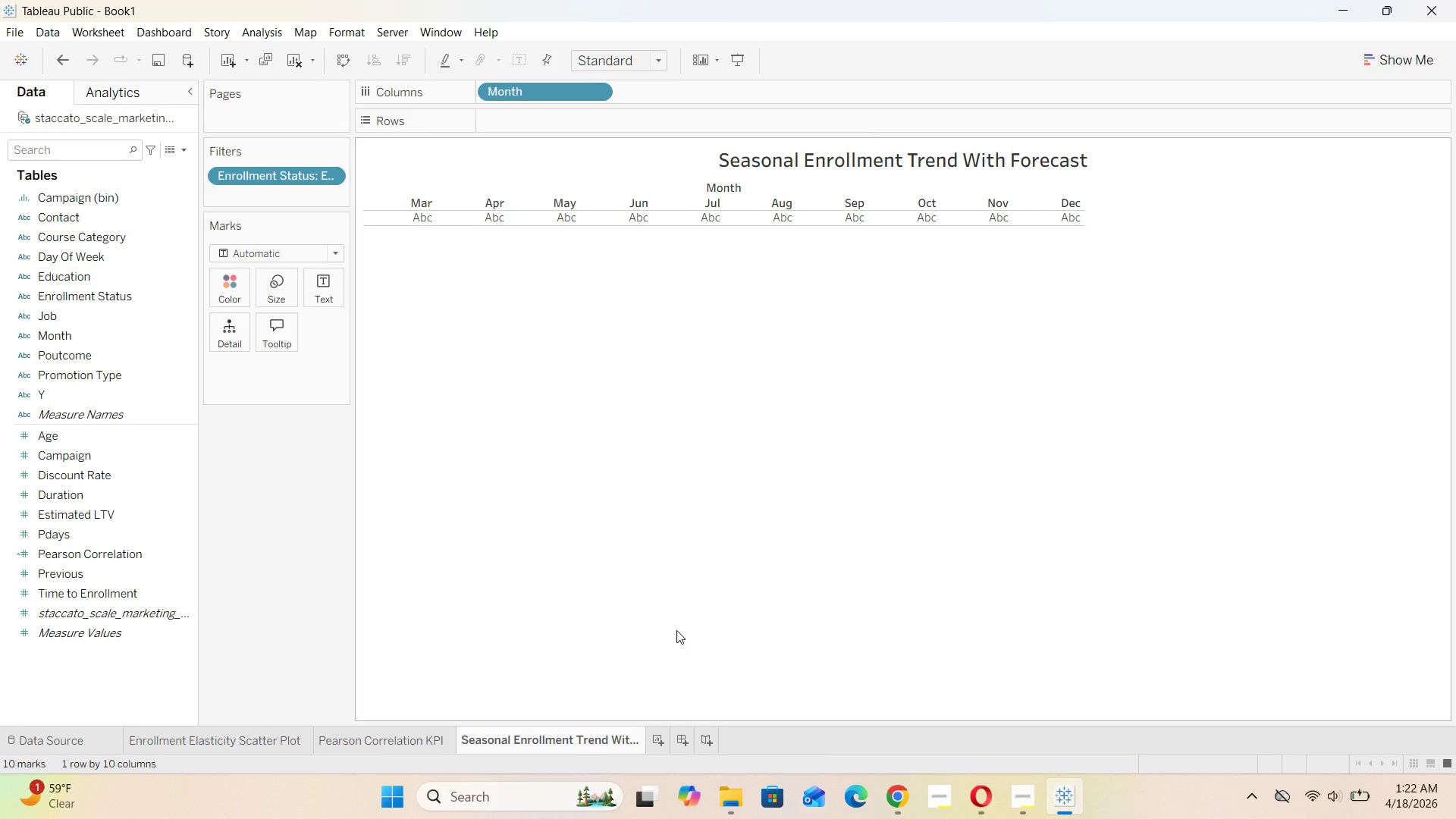 
wait(8.89)
 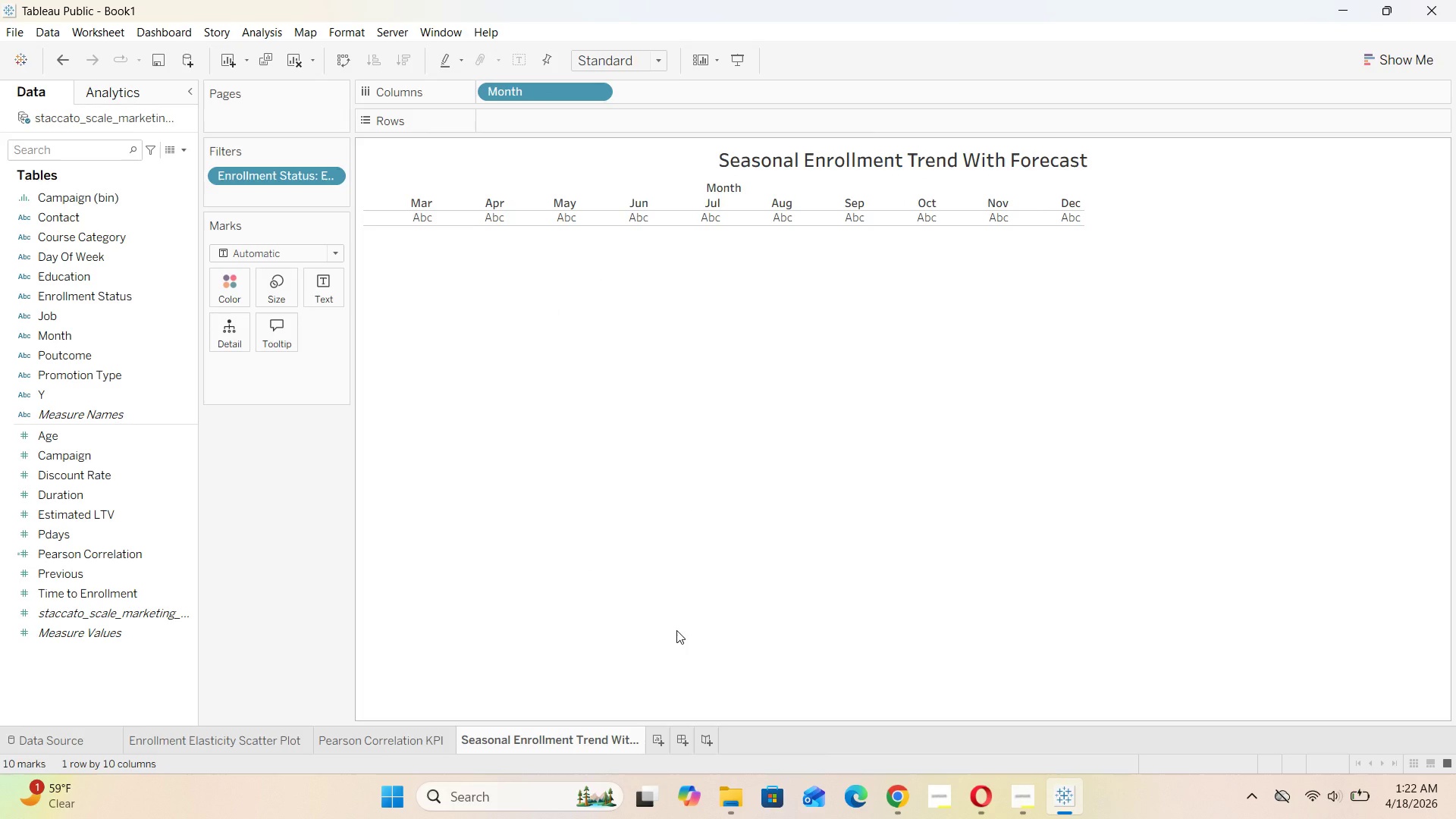 
left_click_drag(start_coordinate=[109, 298], to_coordinate=[425, 173])
 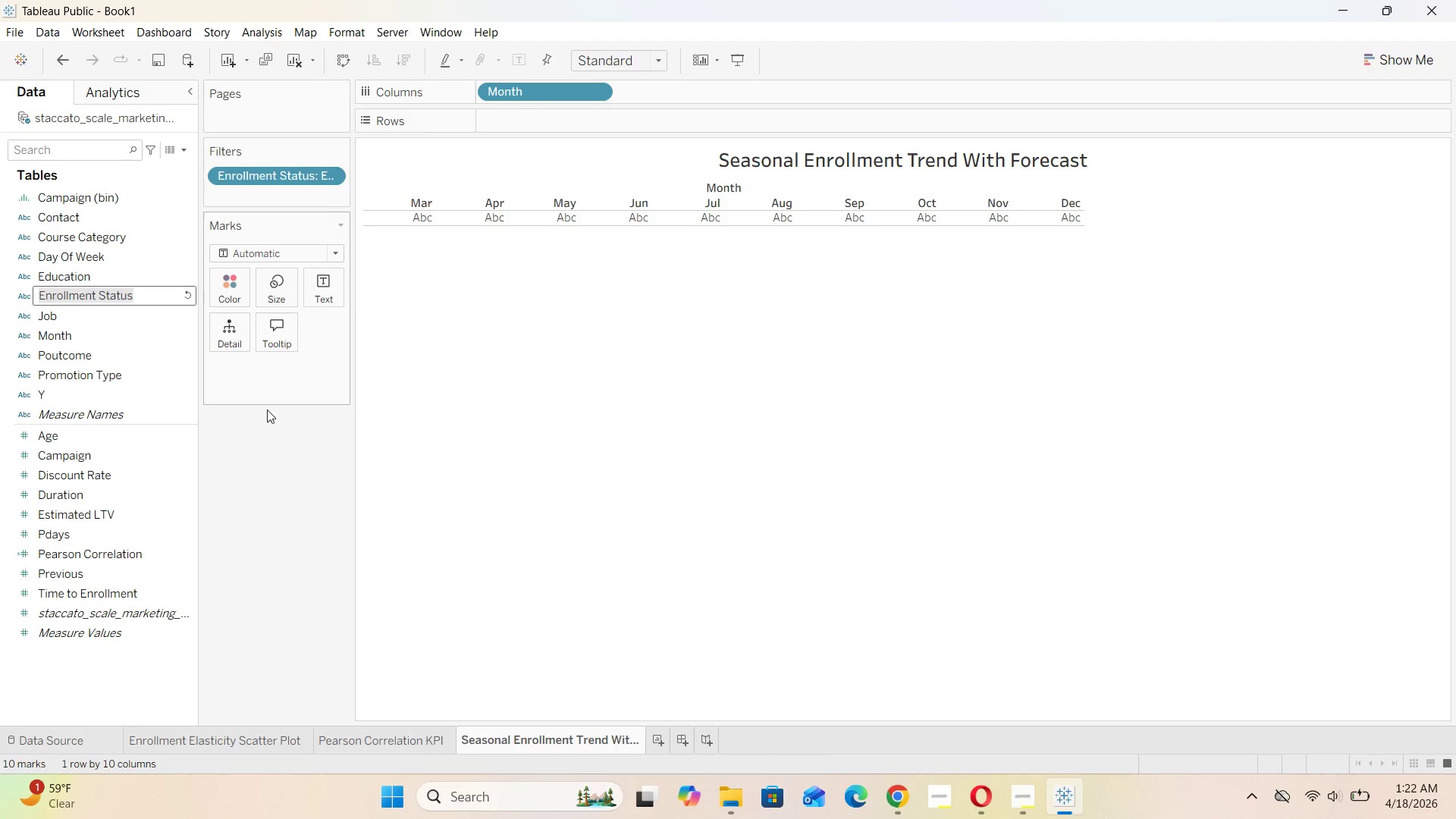 
left_click_drag(start_coordinate=[295, 476], to_coordinate=[293, 472])
 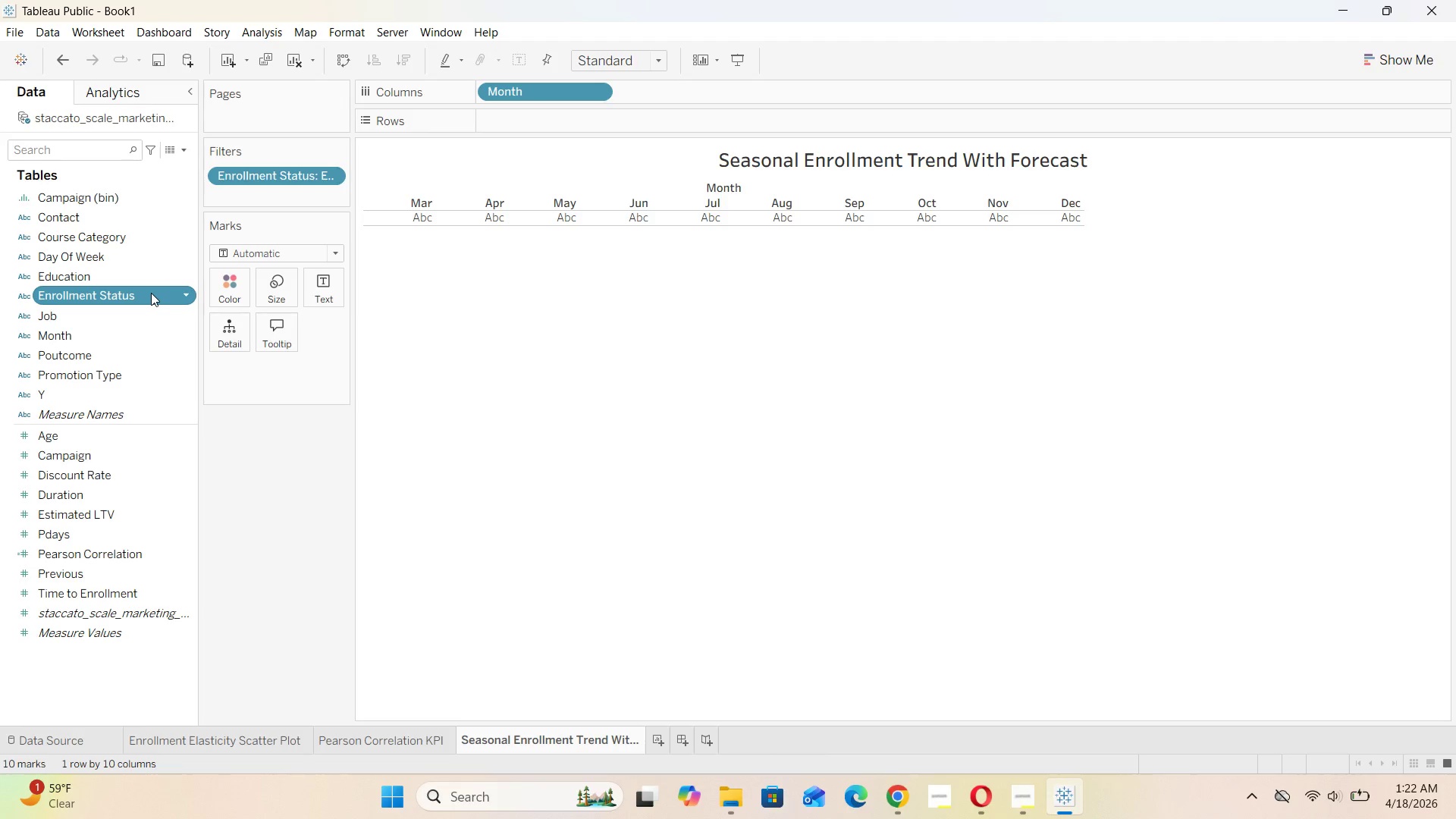 
left_click_drag(start_coordinate=[151, 293], to_coordinate=[602, 119])
 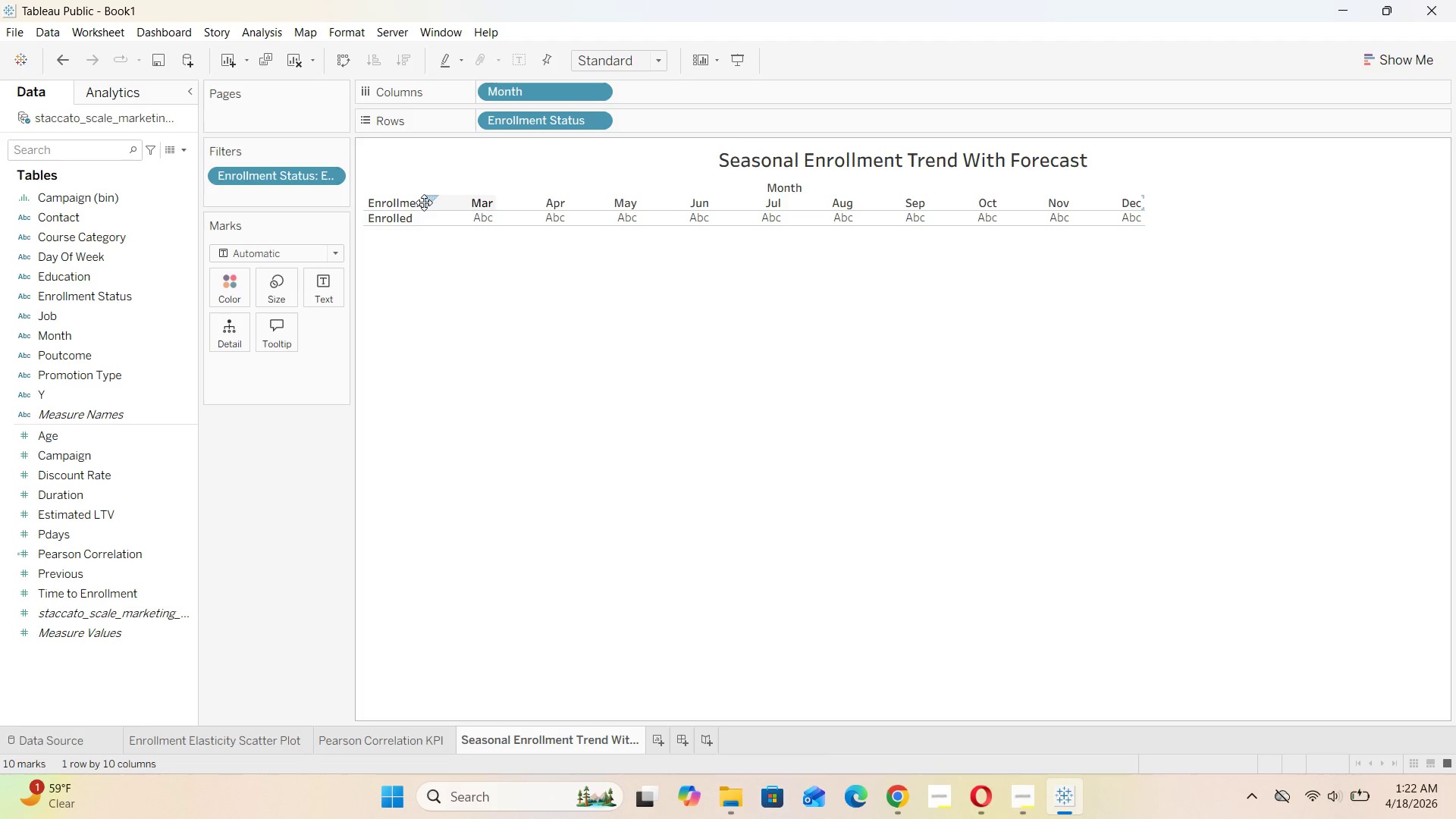 
wait(10.56)
 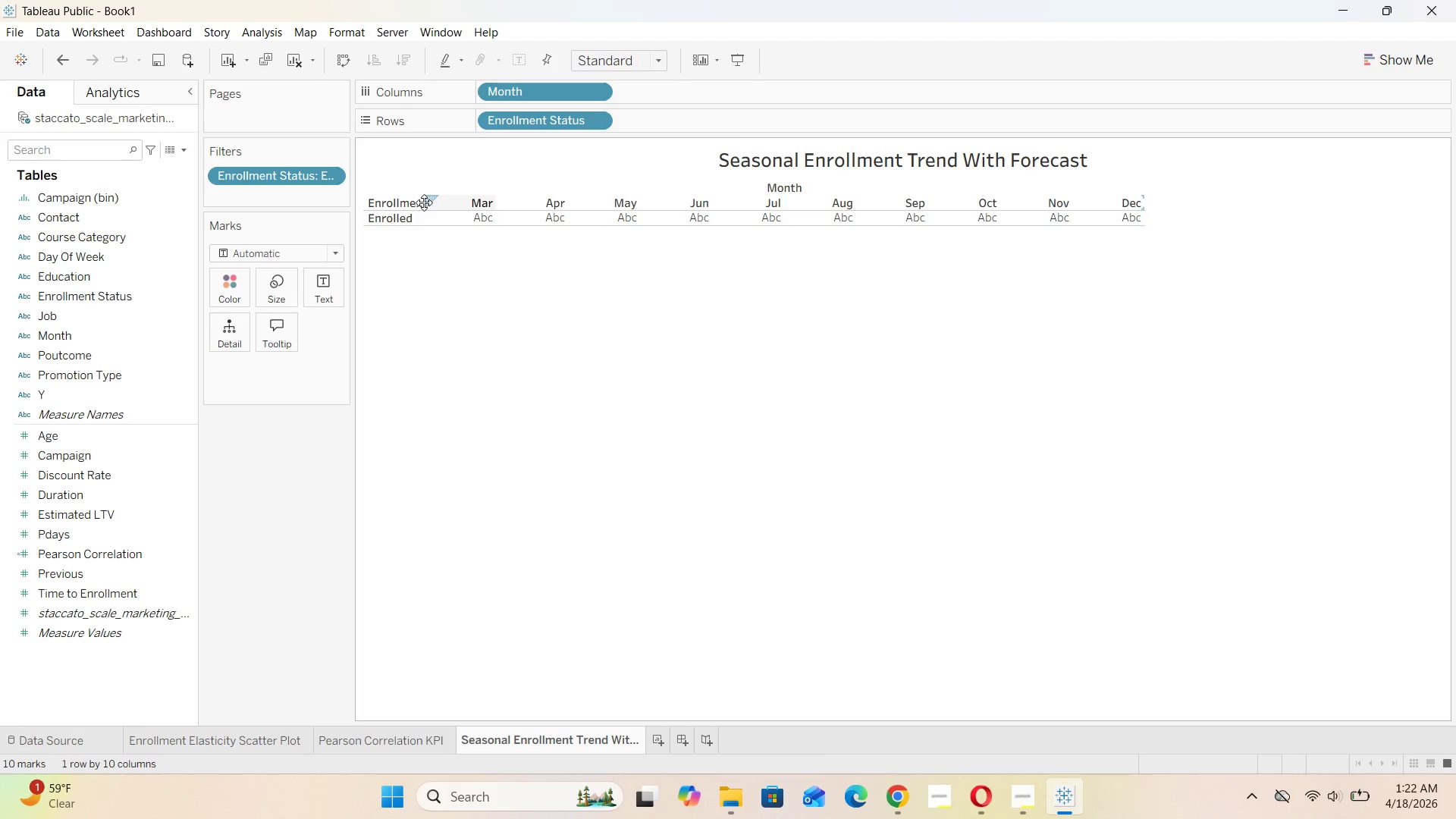 
left_click_drag(start_coordinate=[419, 224], to_coordinate=[415, 256])
 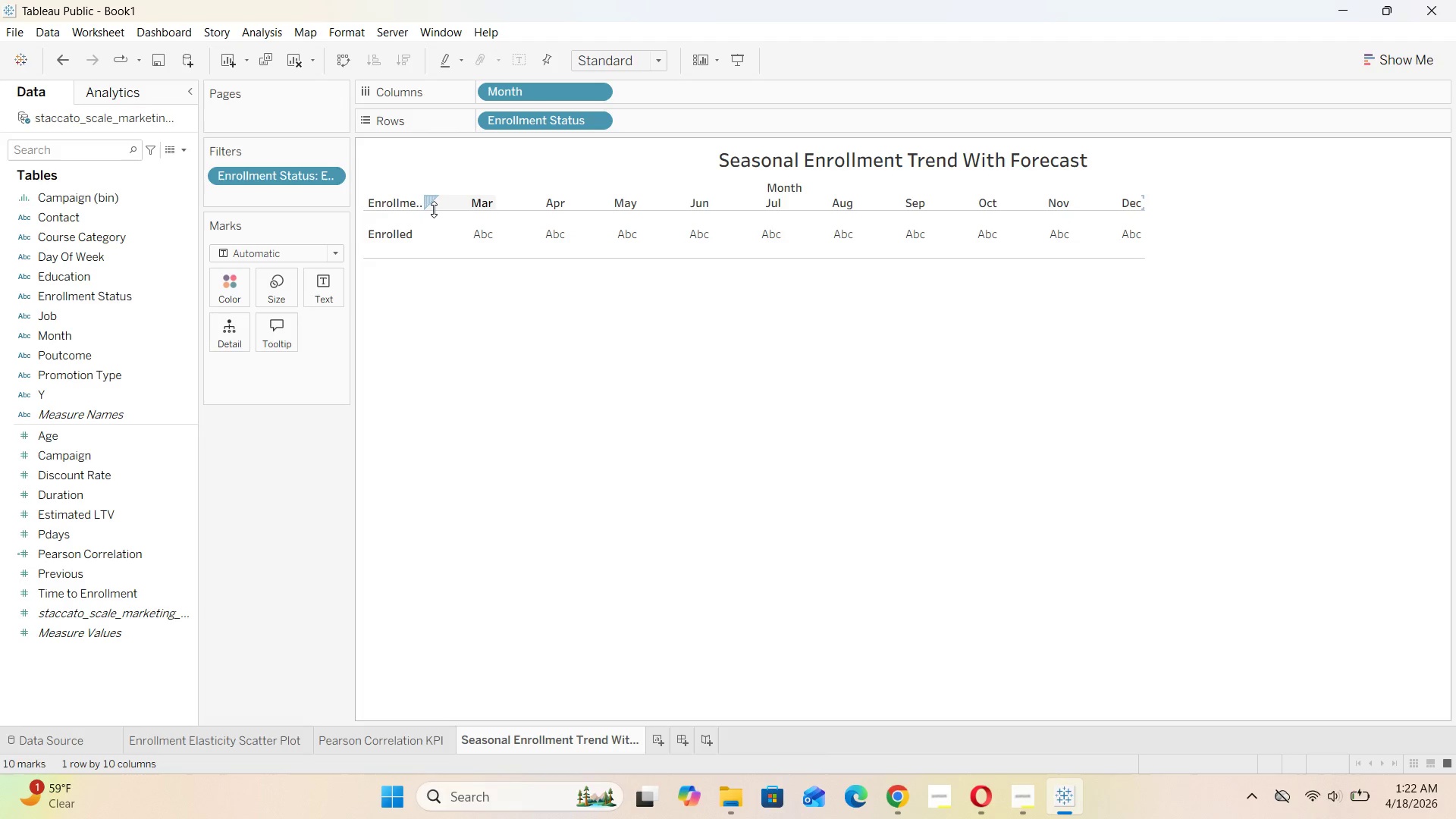 
left_click_drag(start_coordinate=[434, 209], to_coordinate=[436, 222])
 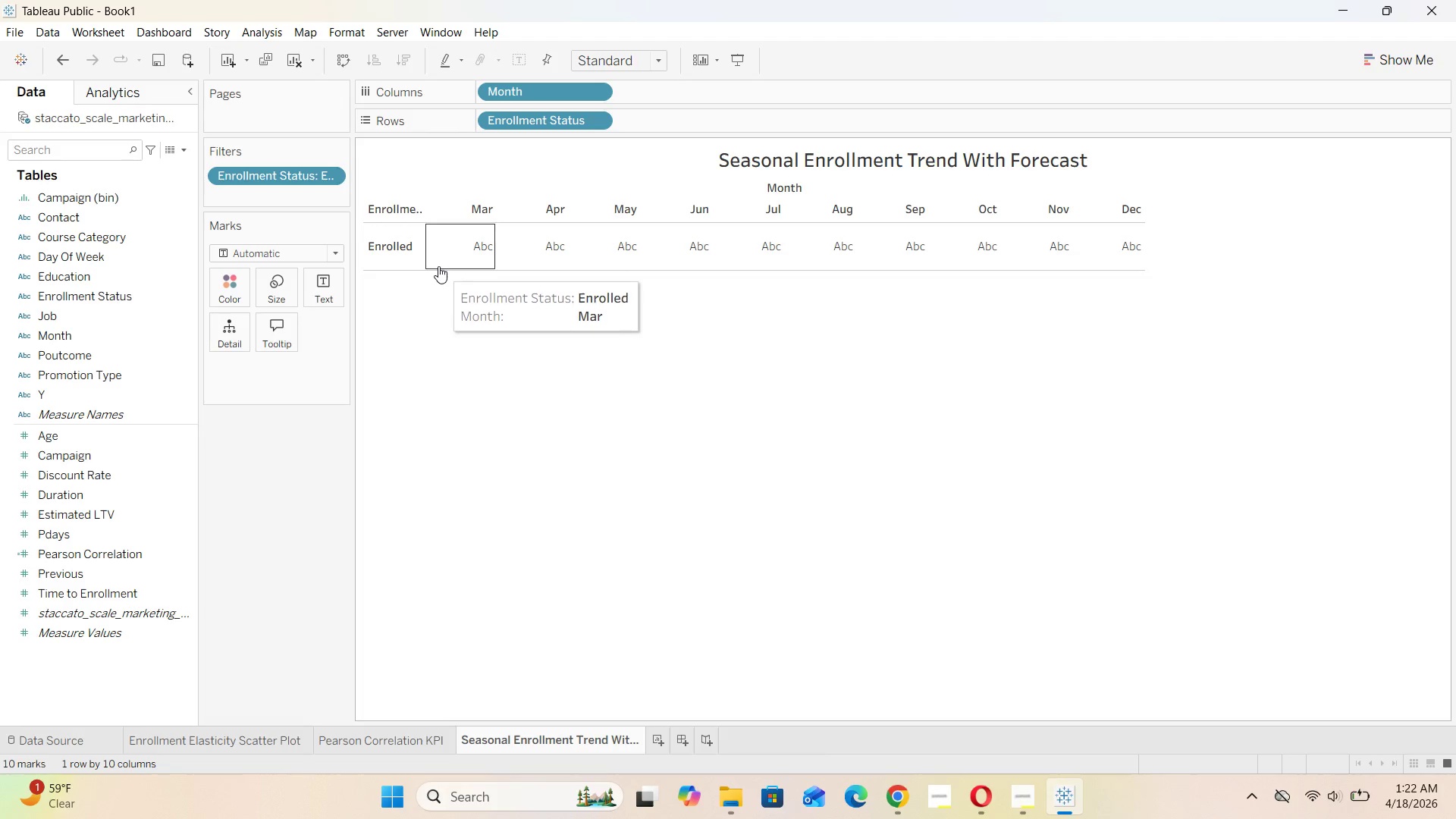 
left_click_drag(start_coordinate=[438, 269], to_coordinate=[432, 323])
 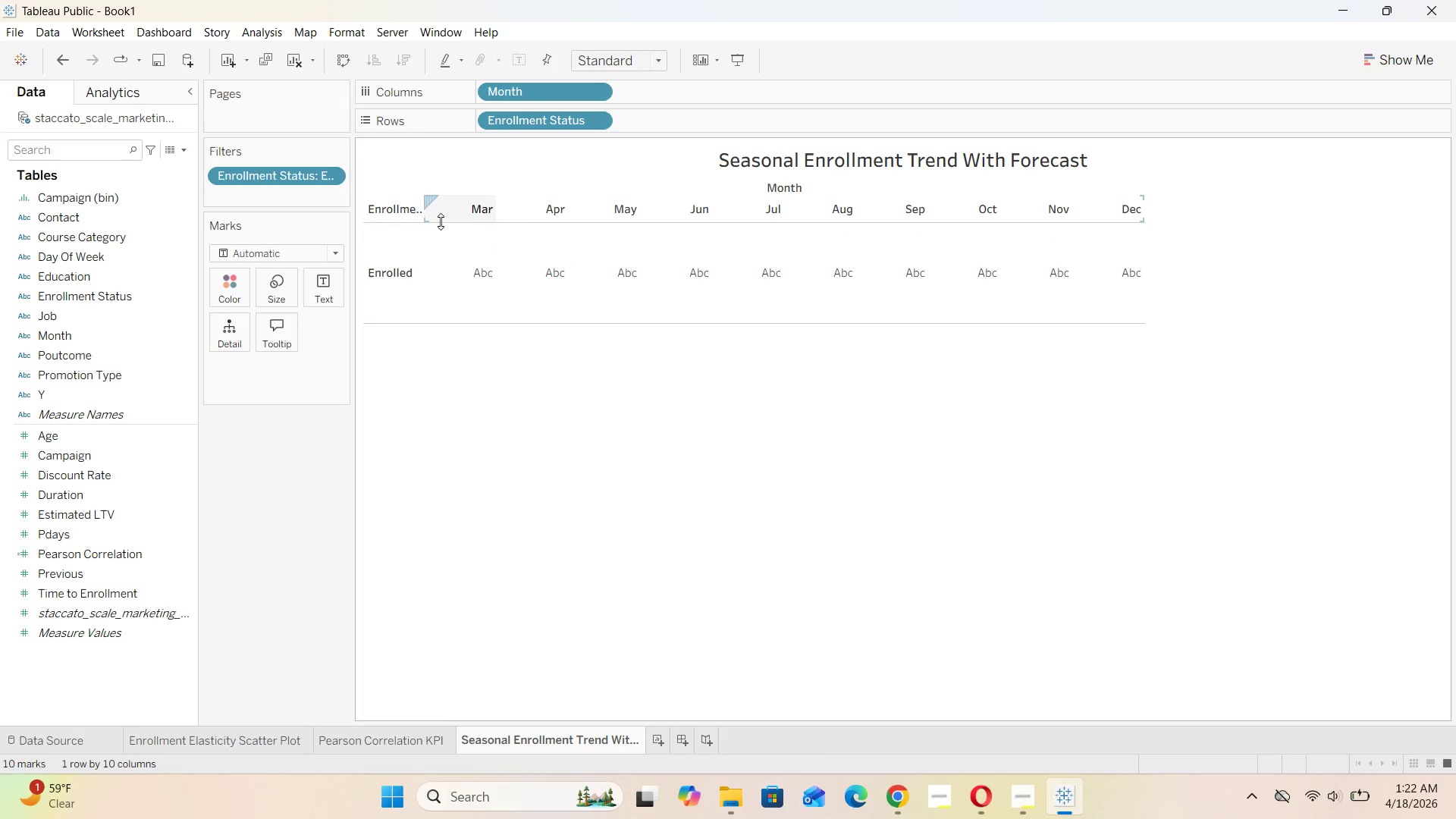 
left_click_drag(start_coordinate=[441, 221], to_coordinate=[438, 250])
 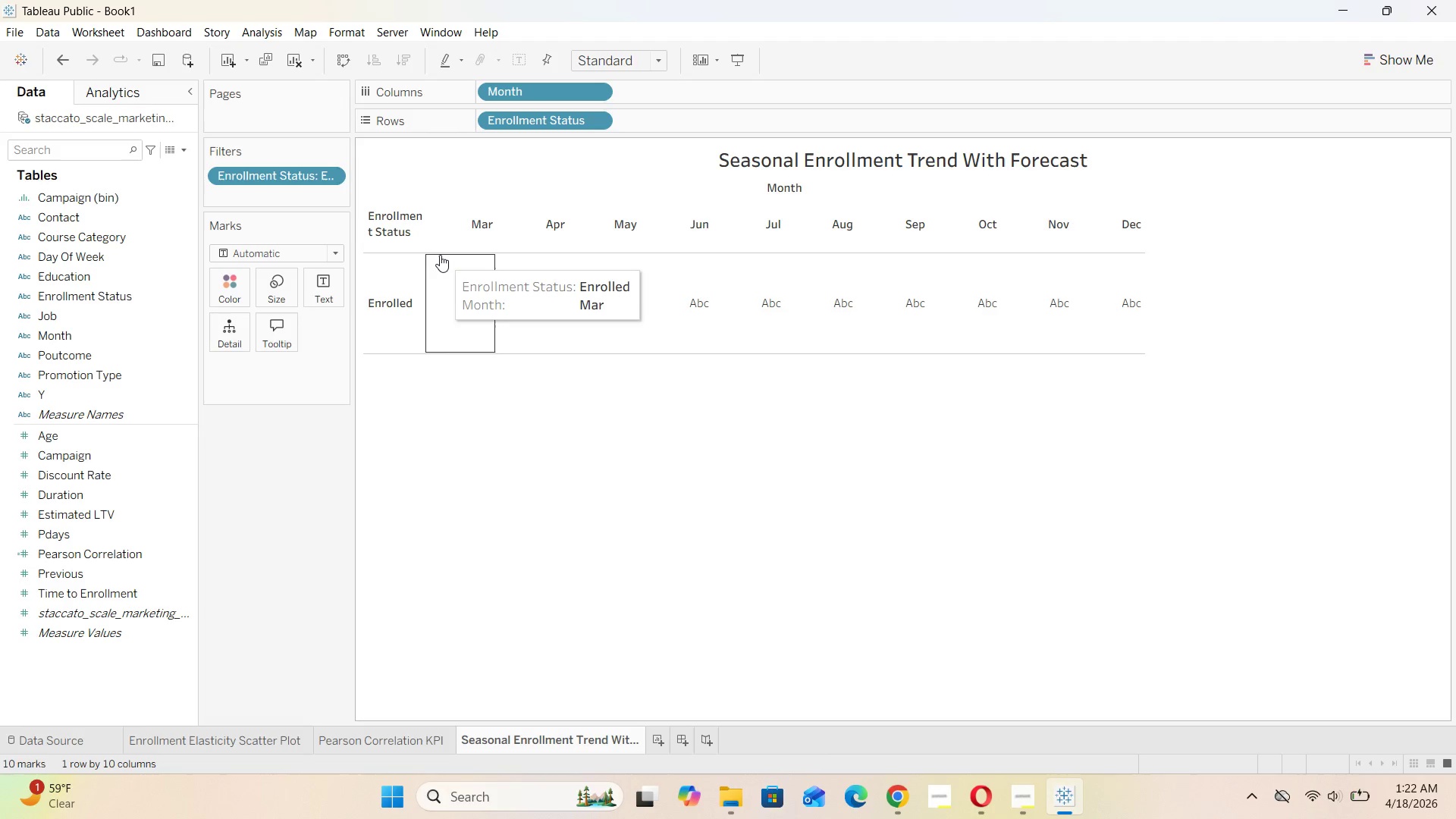 
left_click_drag(start_coordinate=[441, 253], to_coordinate=[438, 272])
 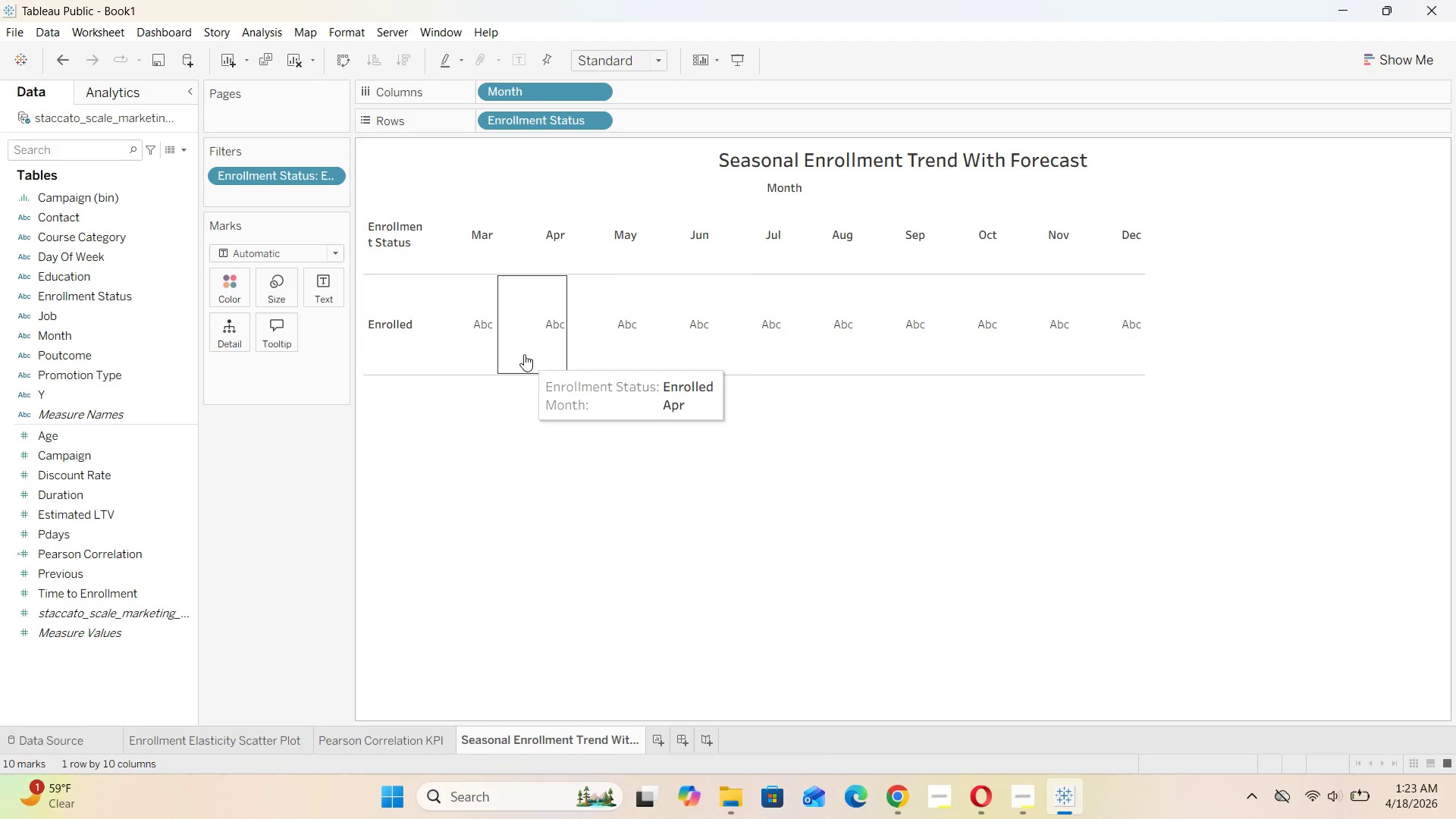 
wait(5.78)
 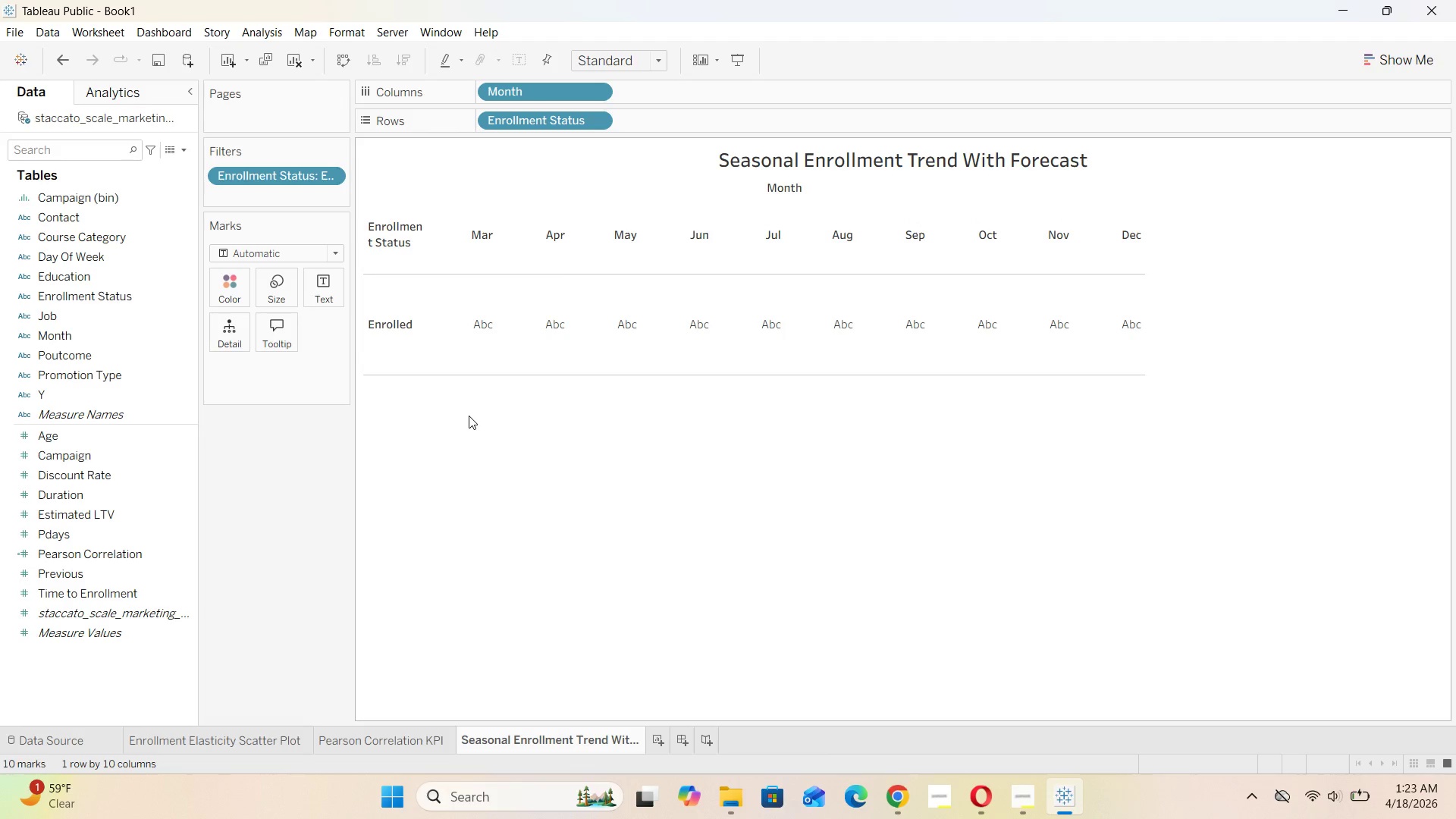 
left_click([603, 124])
 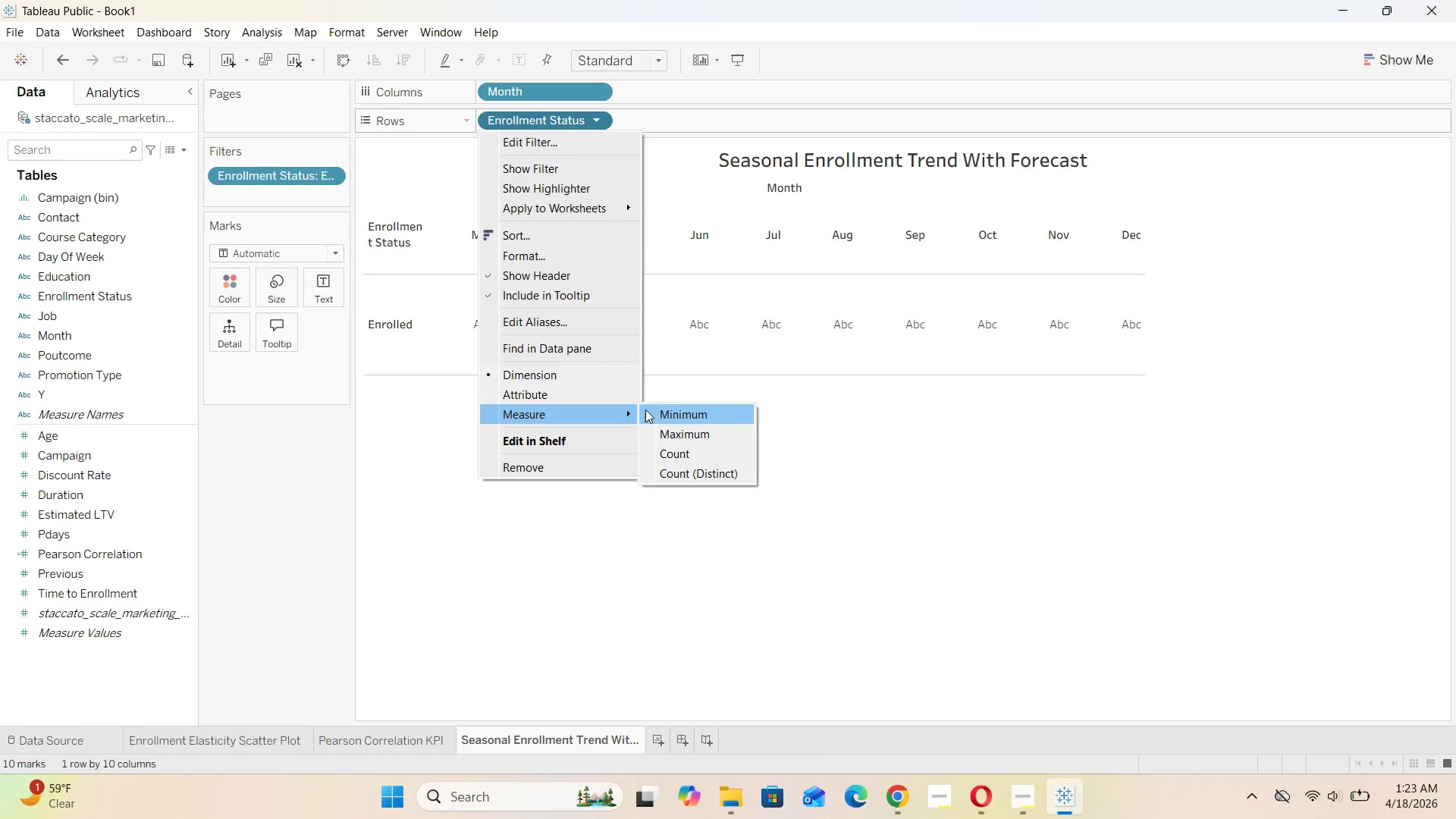 
left_click([676, 449])
 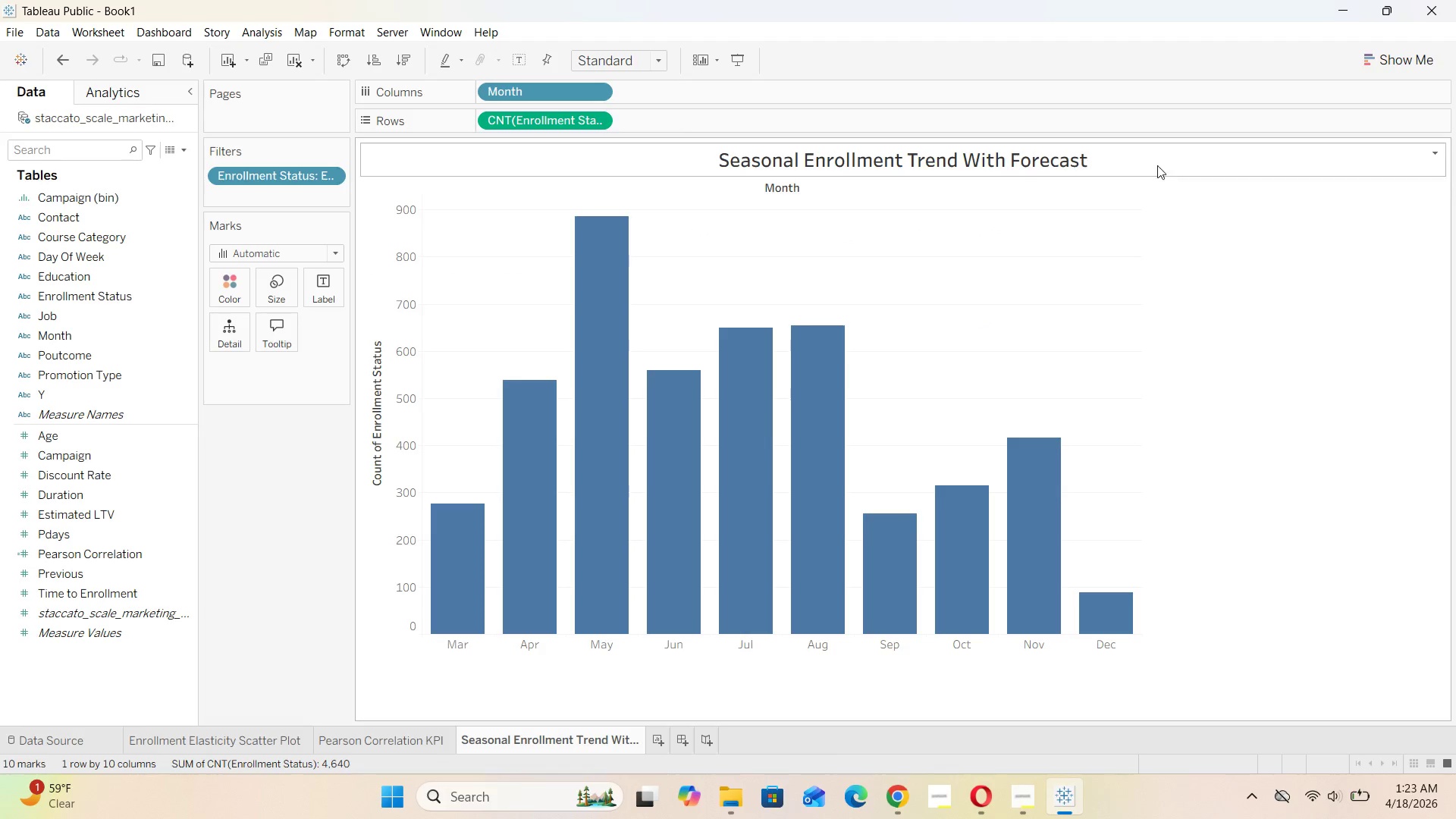 
wait(7.36)
 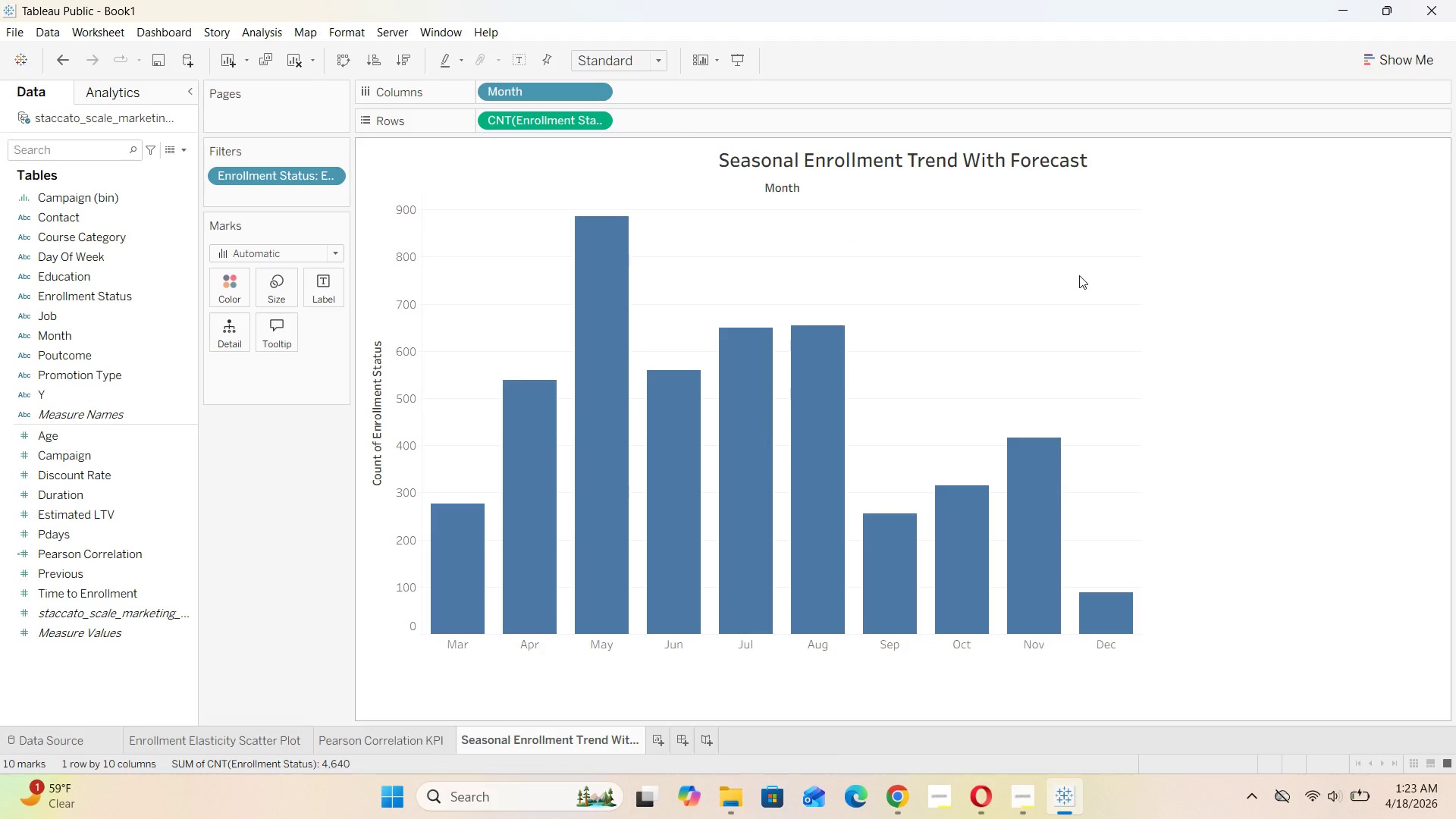 
left_click([337, 259])
 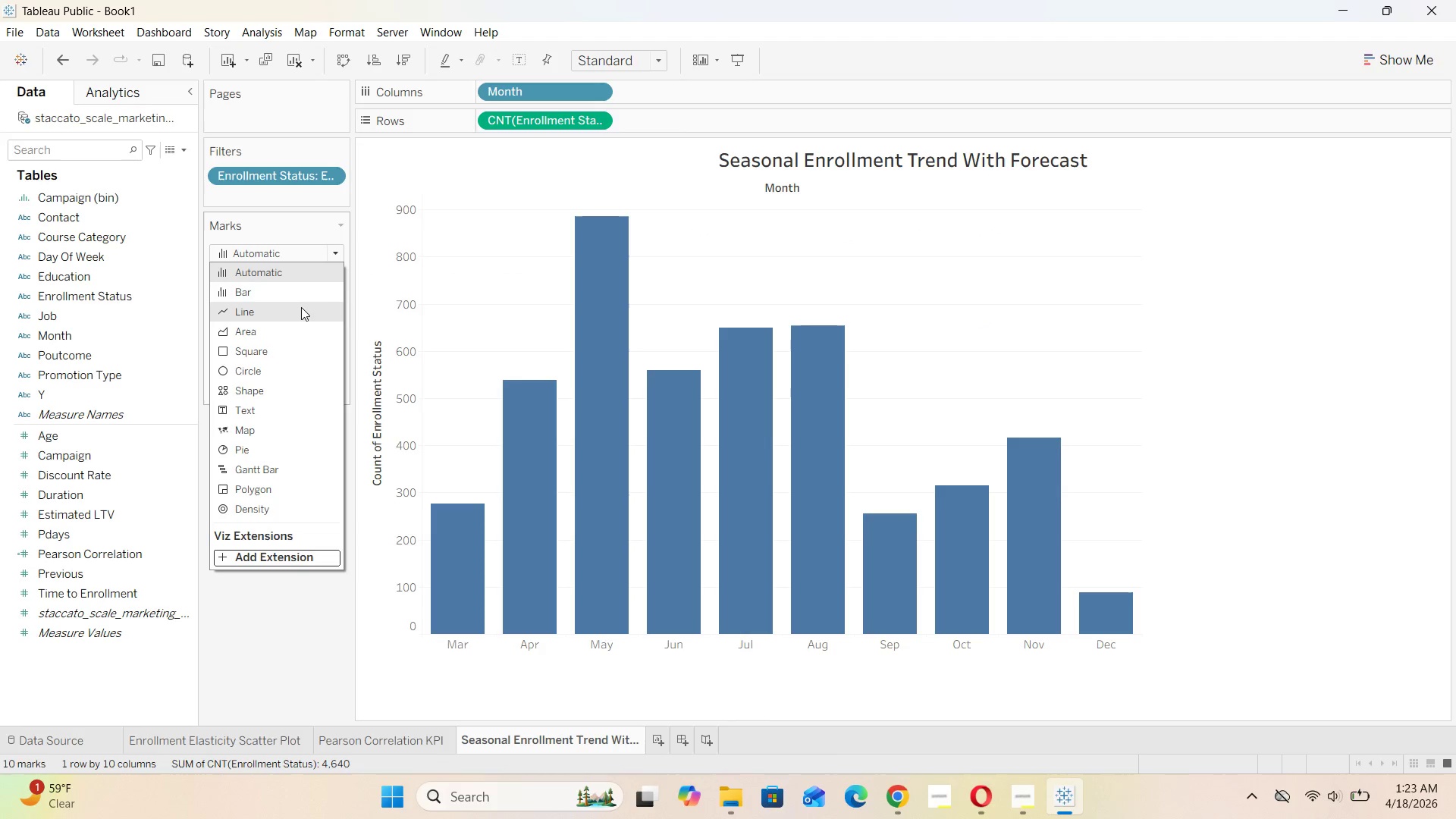 
left_click([300, 308])
 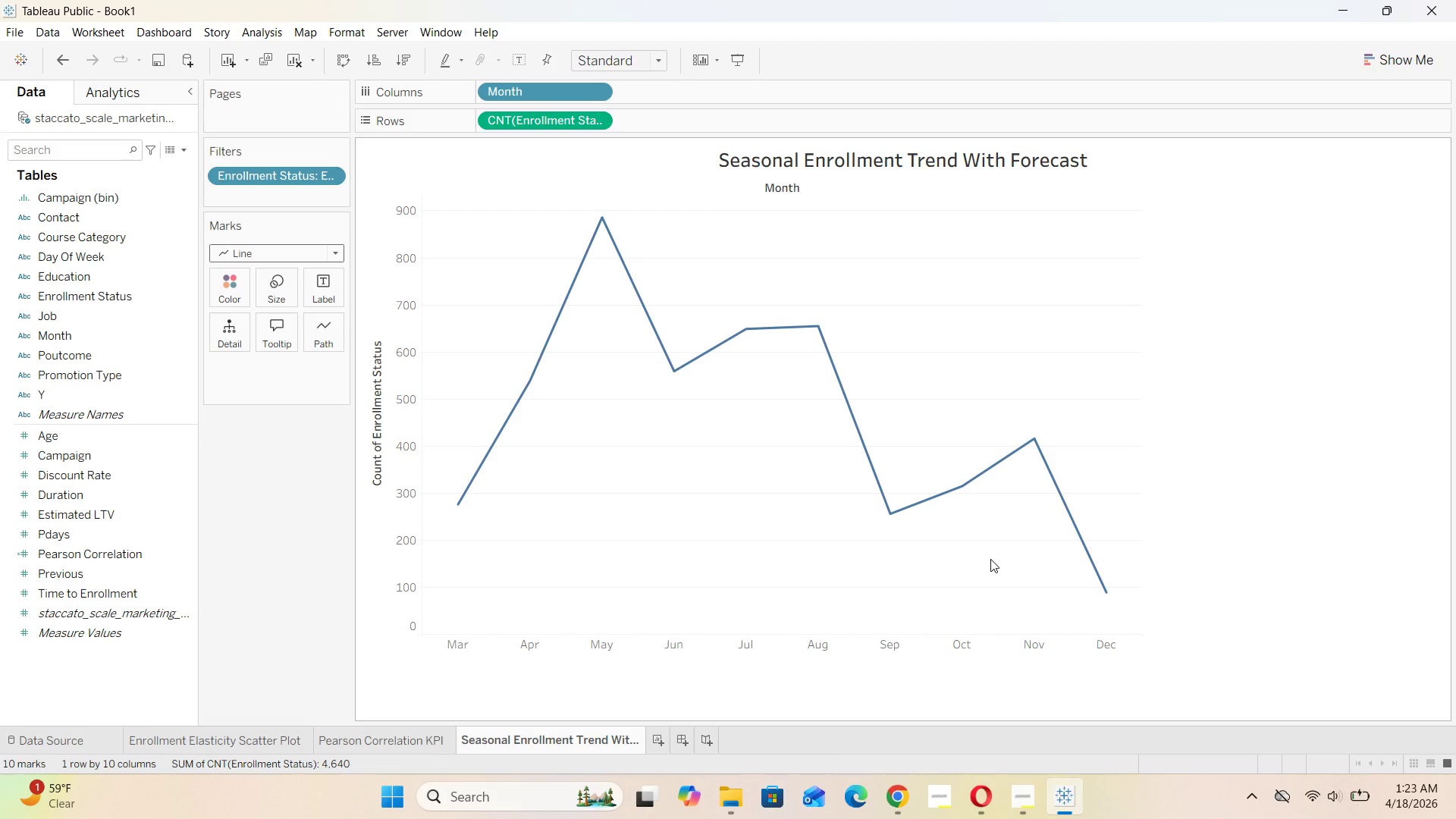 
wait(8.67)
 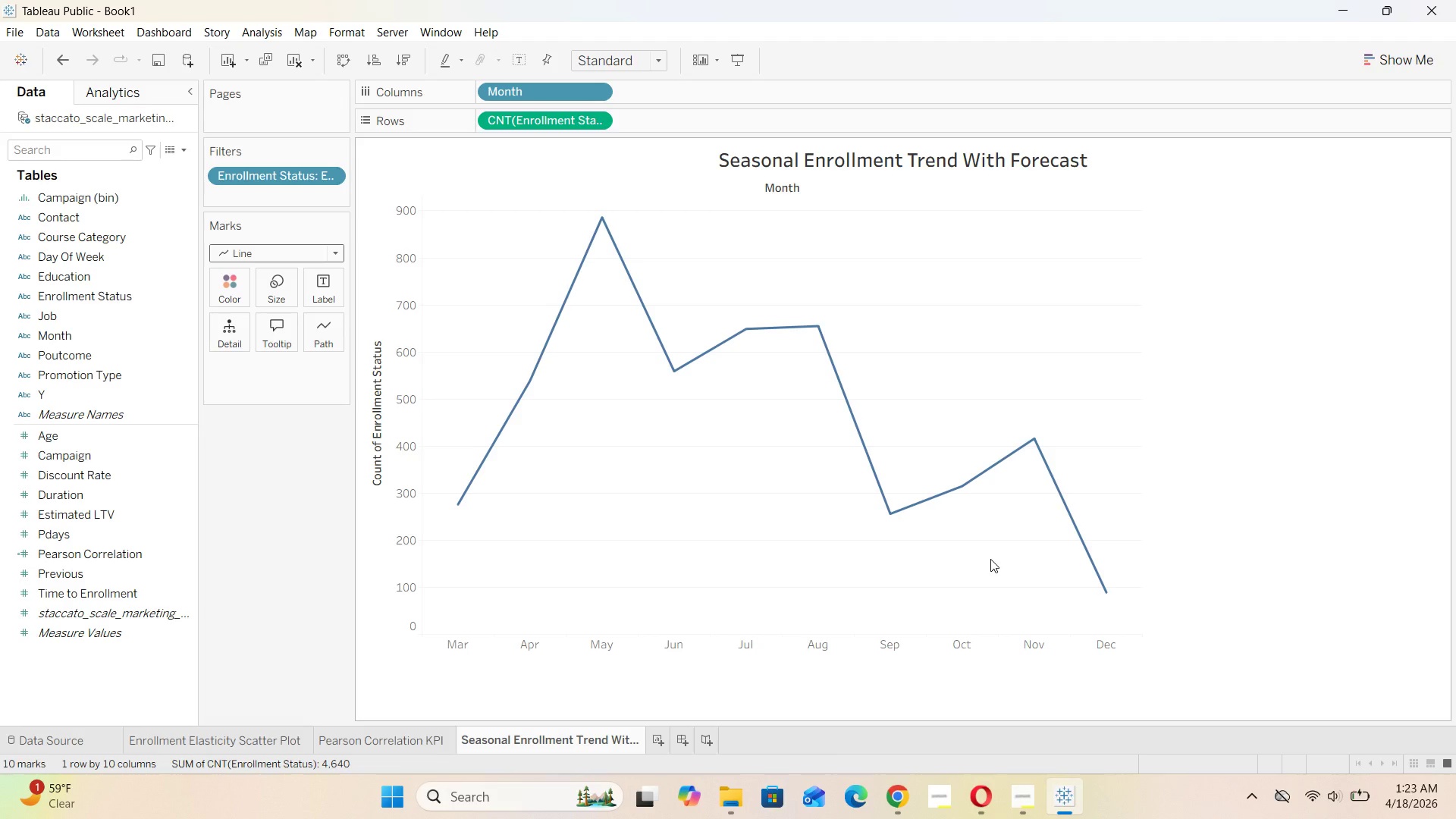 
left_click([1042, 814])